 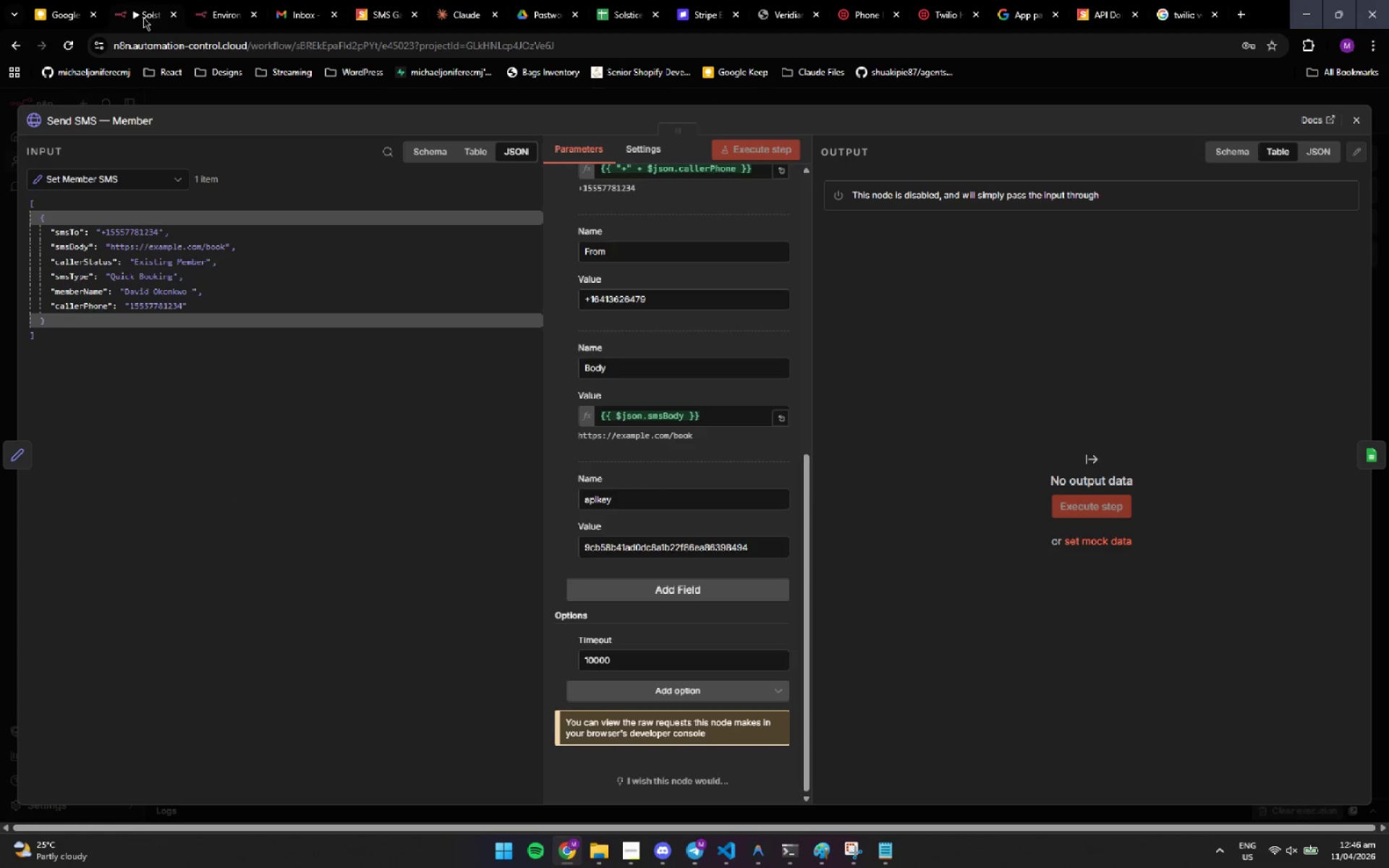 
left_click([1351, 125])
 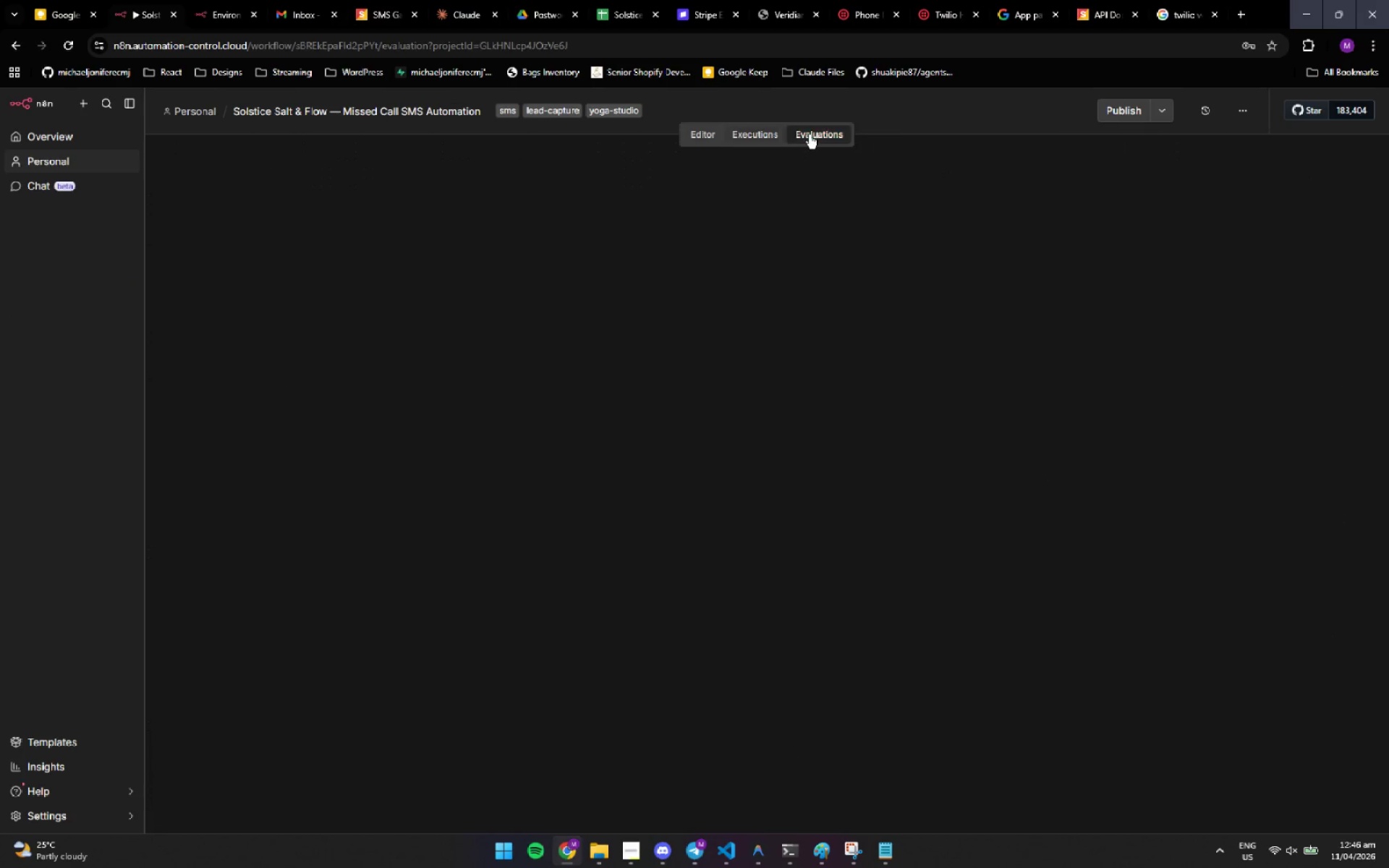 
wait(5.06)
 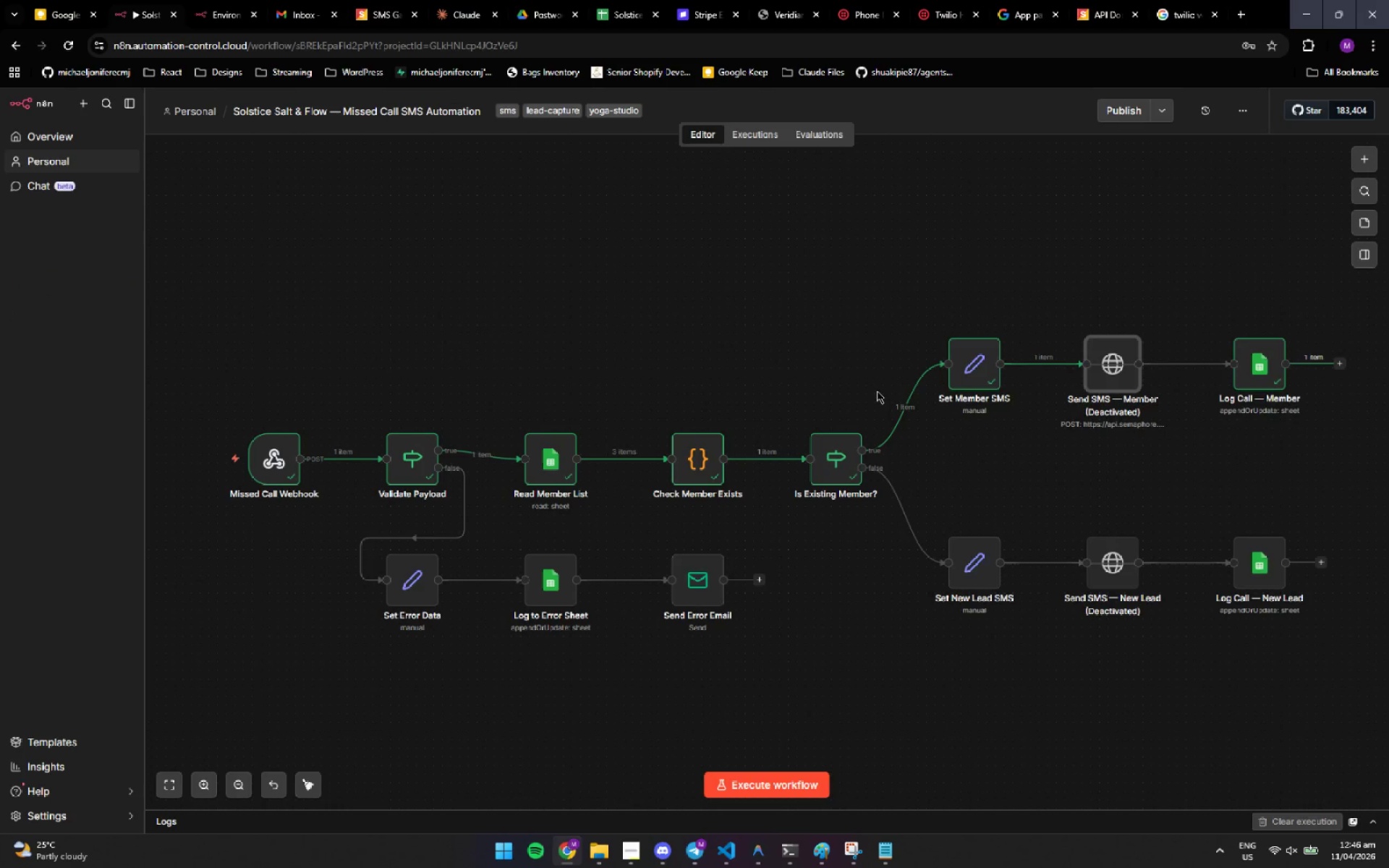 
left_click([765, 134])
 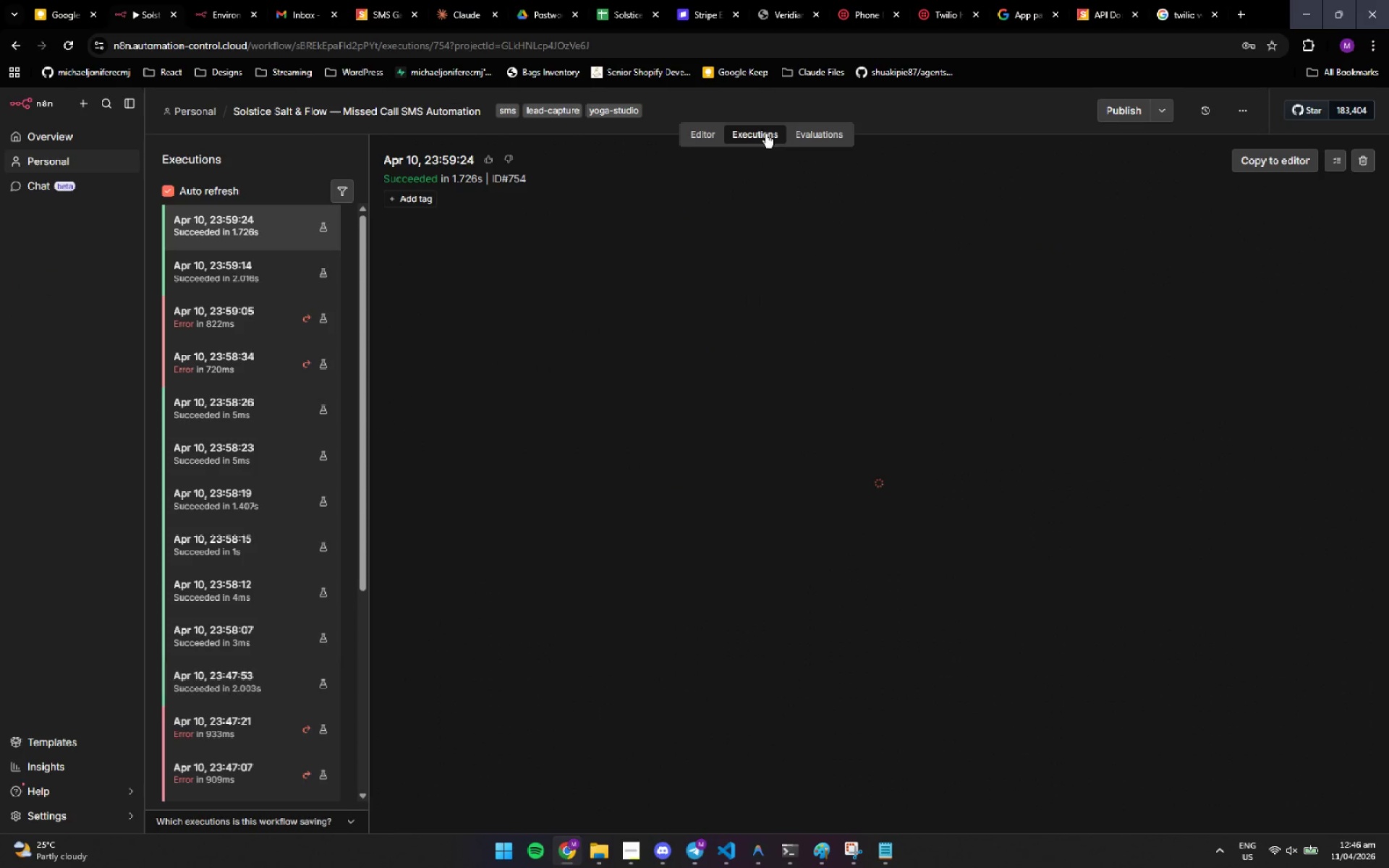 
scroll: coordinate [236, 443], scroll_direction: down, amount: 7.0
 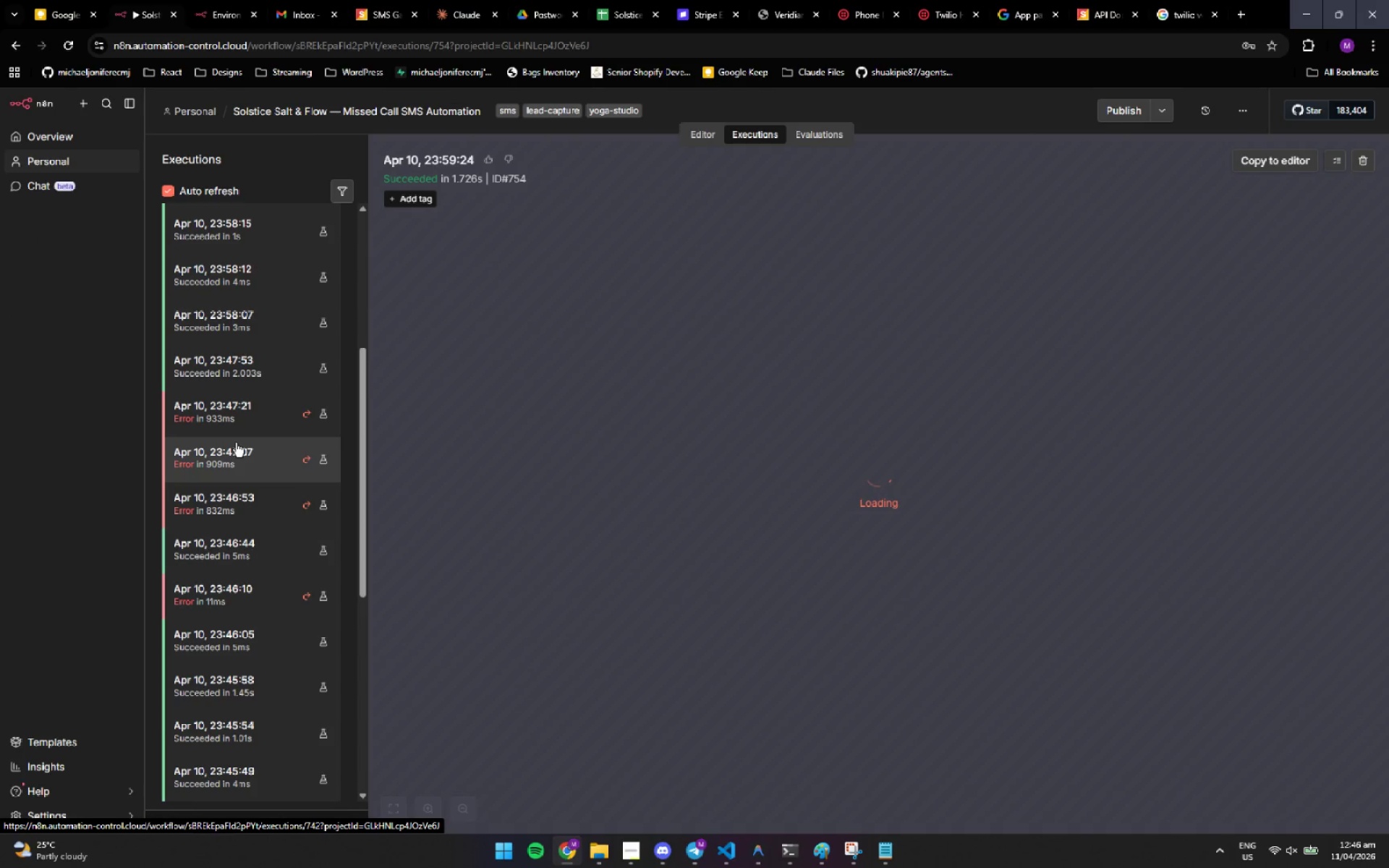 
scroll: coordinate [246, 434], scroll_direction: up, amount: 7.0
 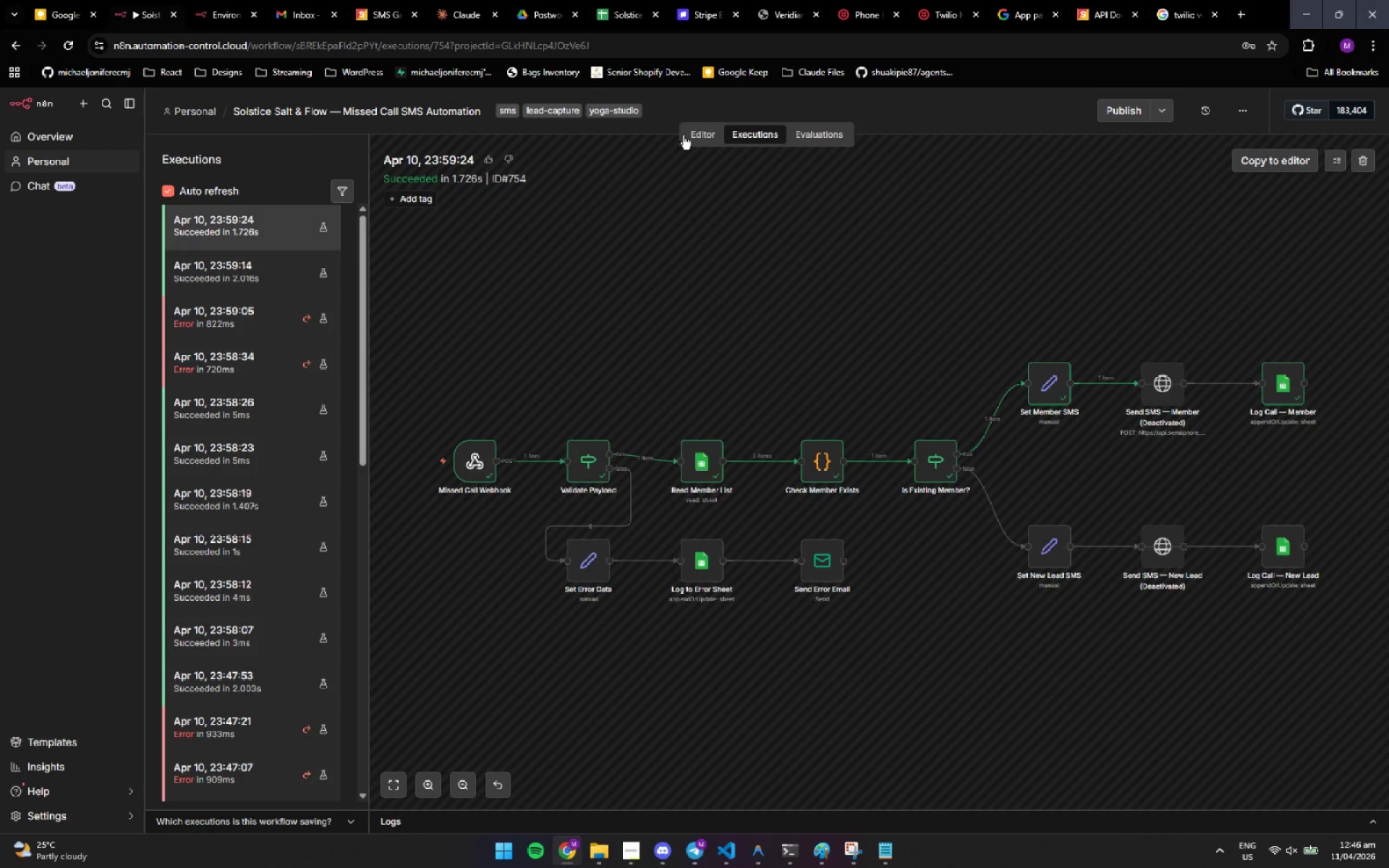 
left_click([700, 135])
 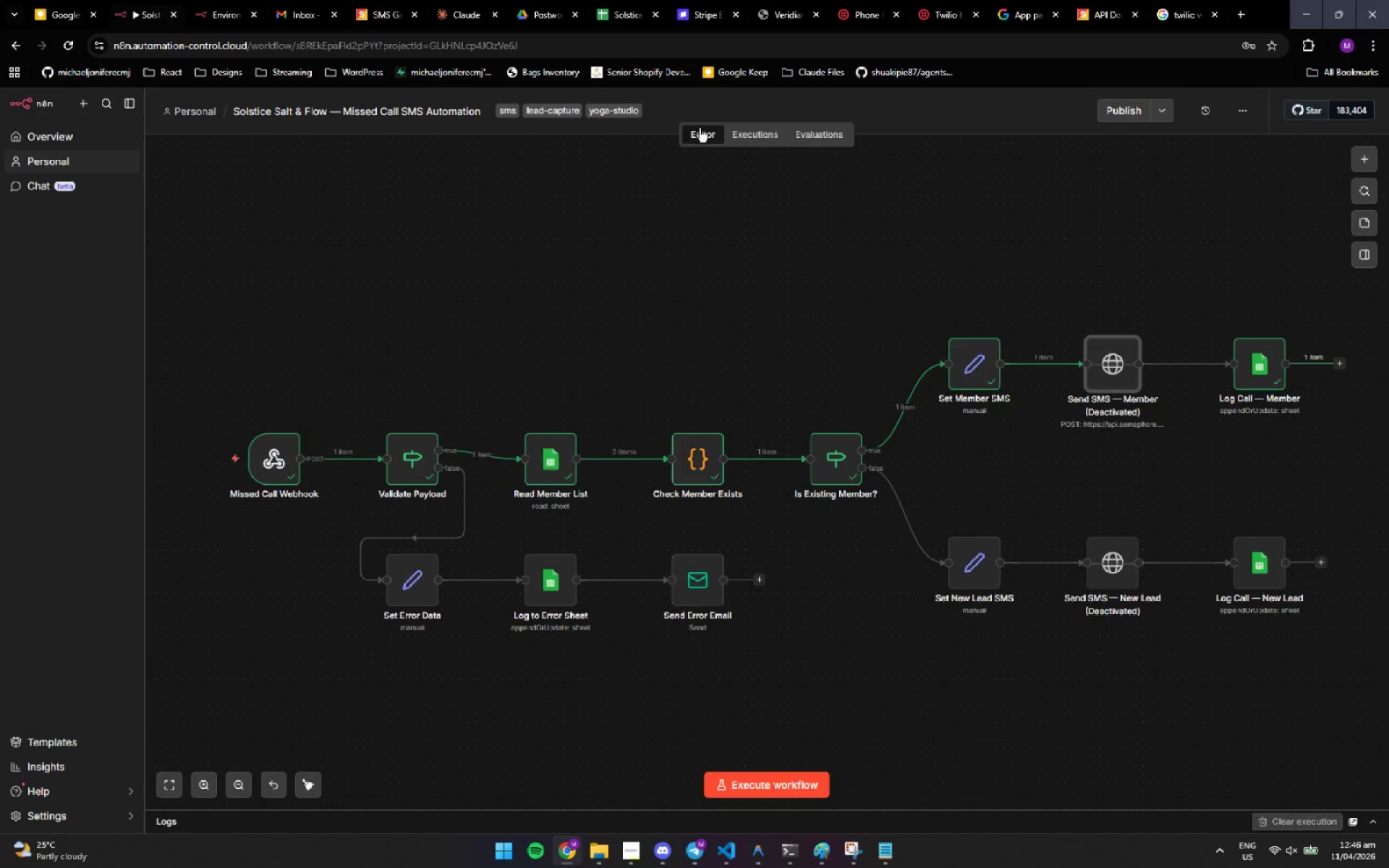 
wait(5.77)
 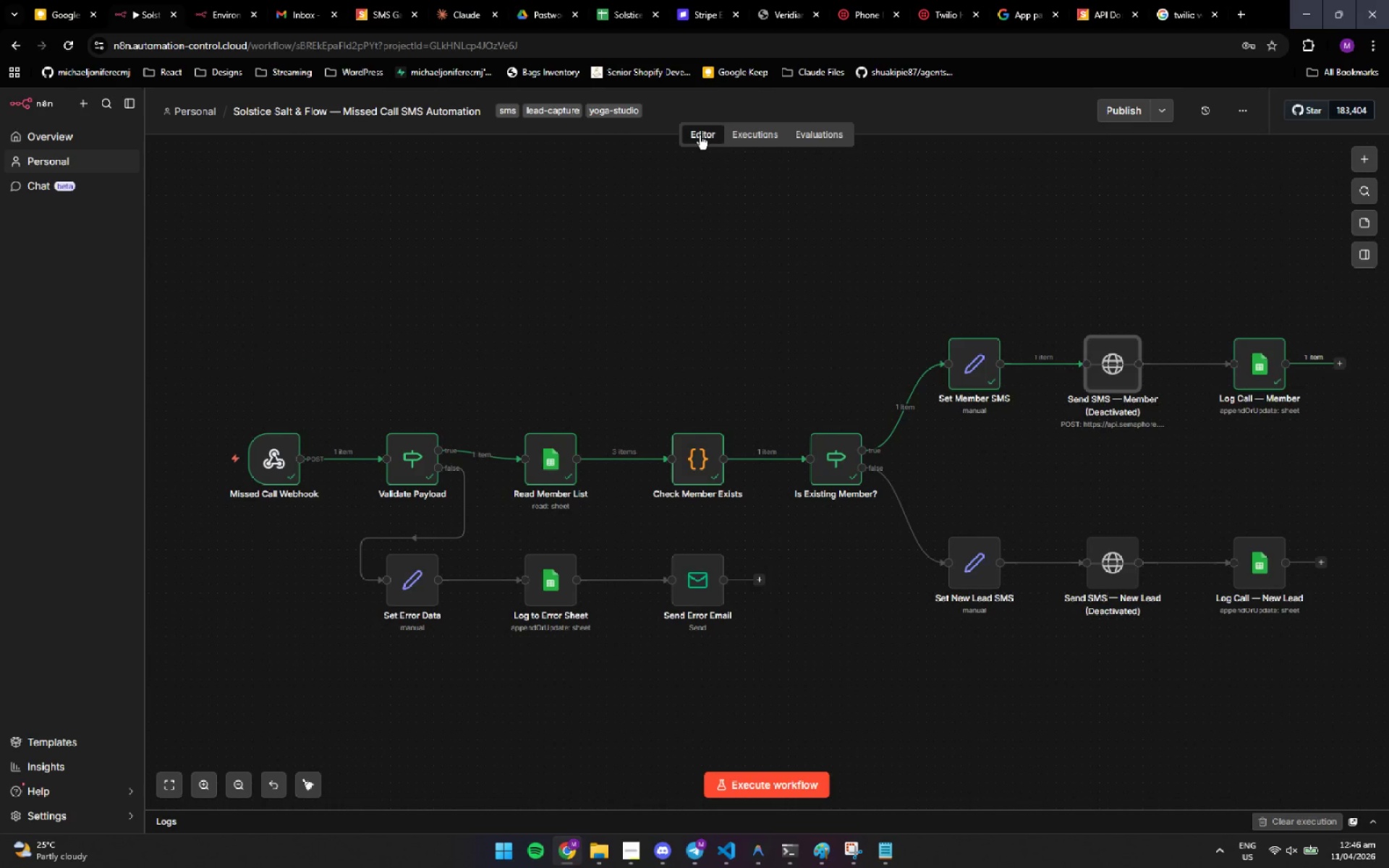 
scroll: coordinate [755, 349], scroll_direction: down, amount: 2.0
 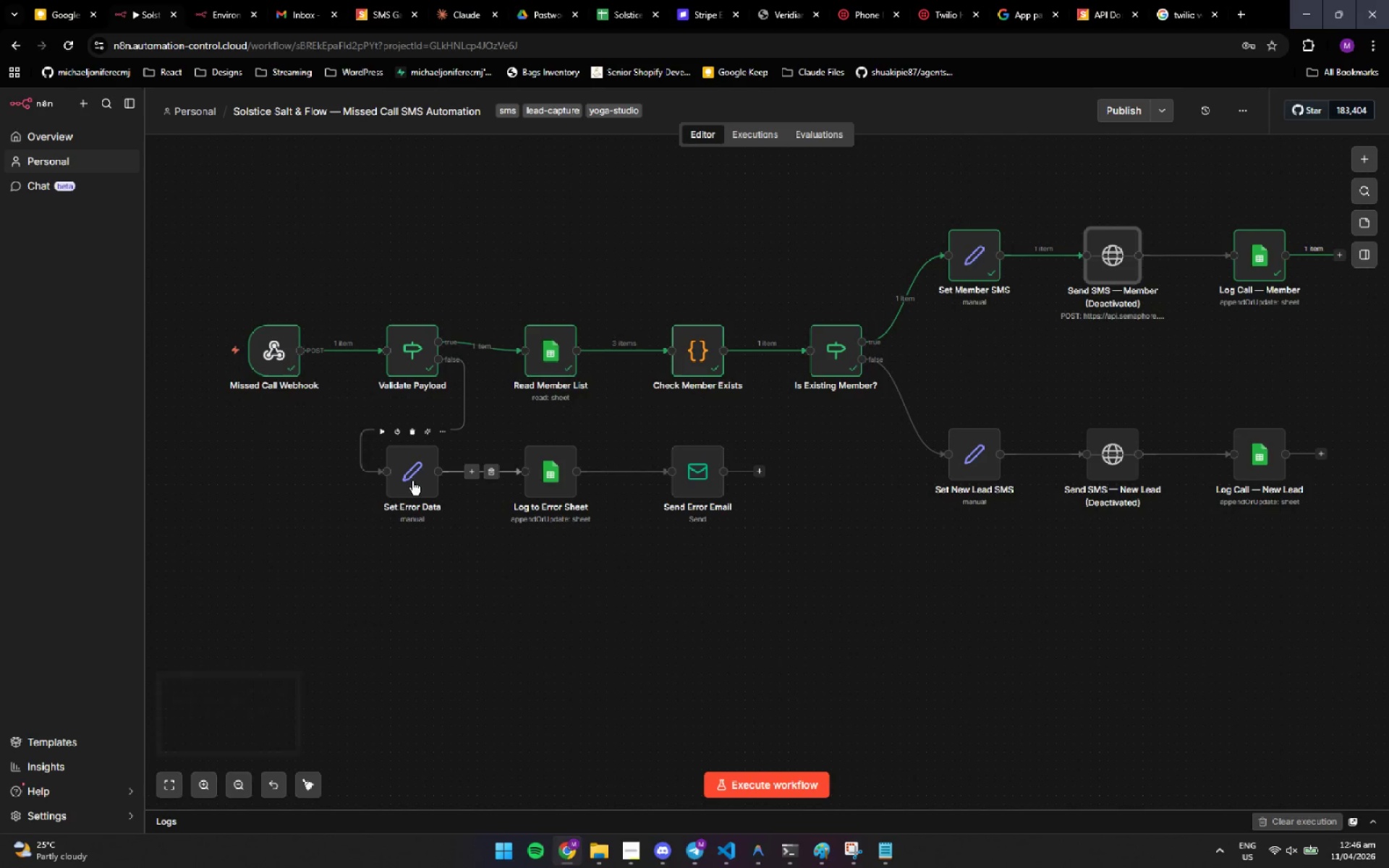 
double_click([409, 482])
 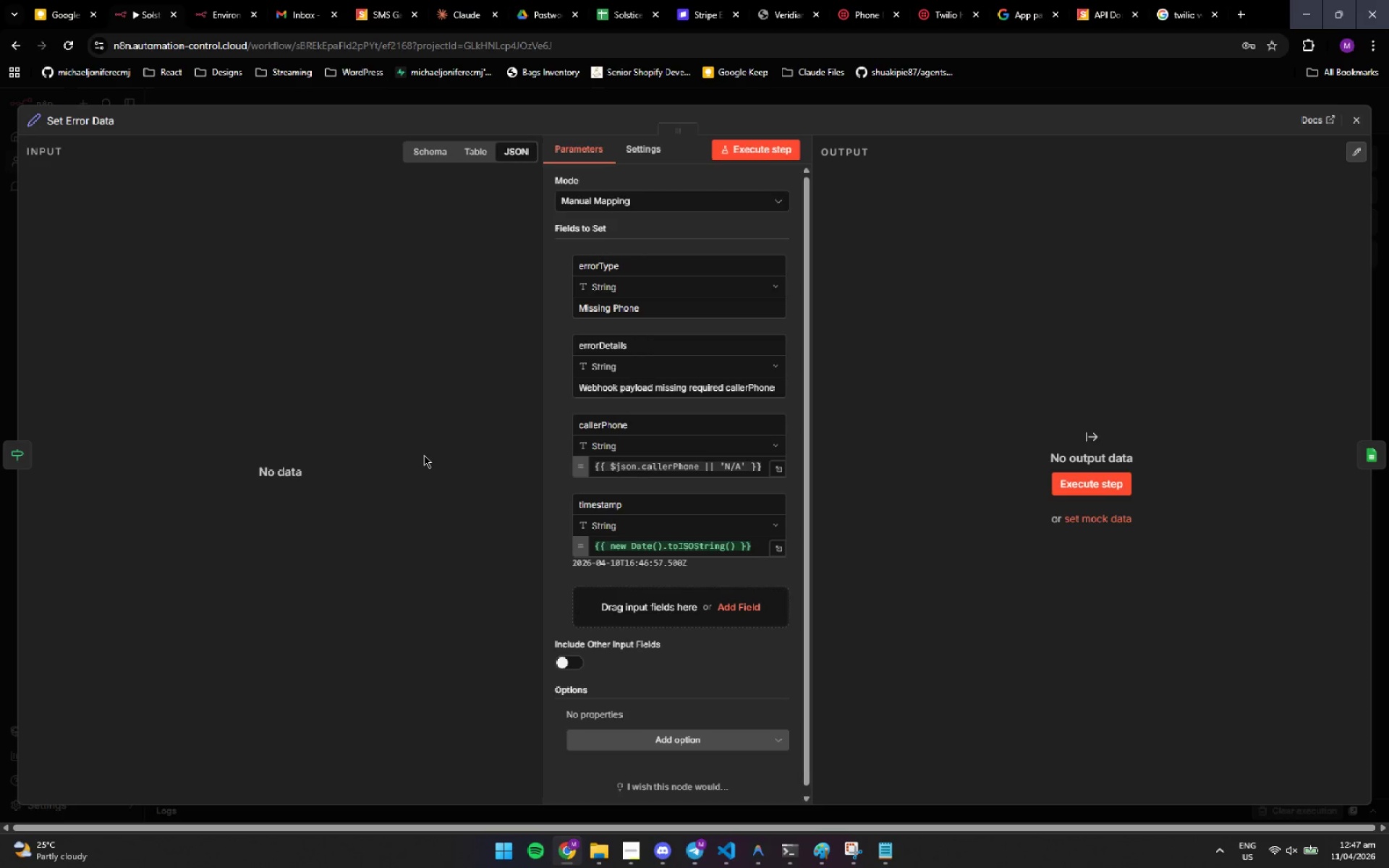 
wait(36.05)
 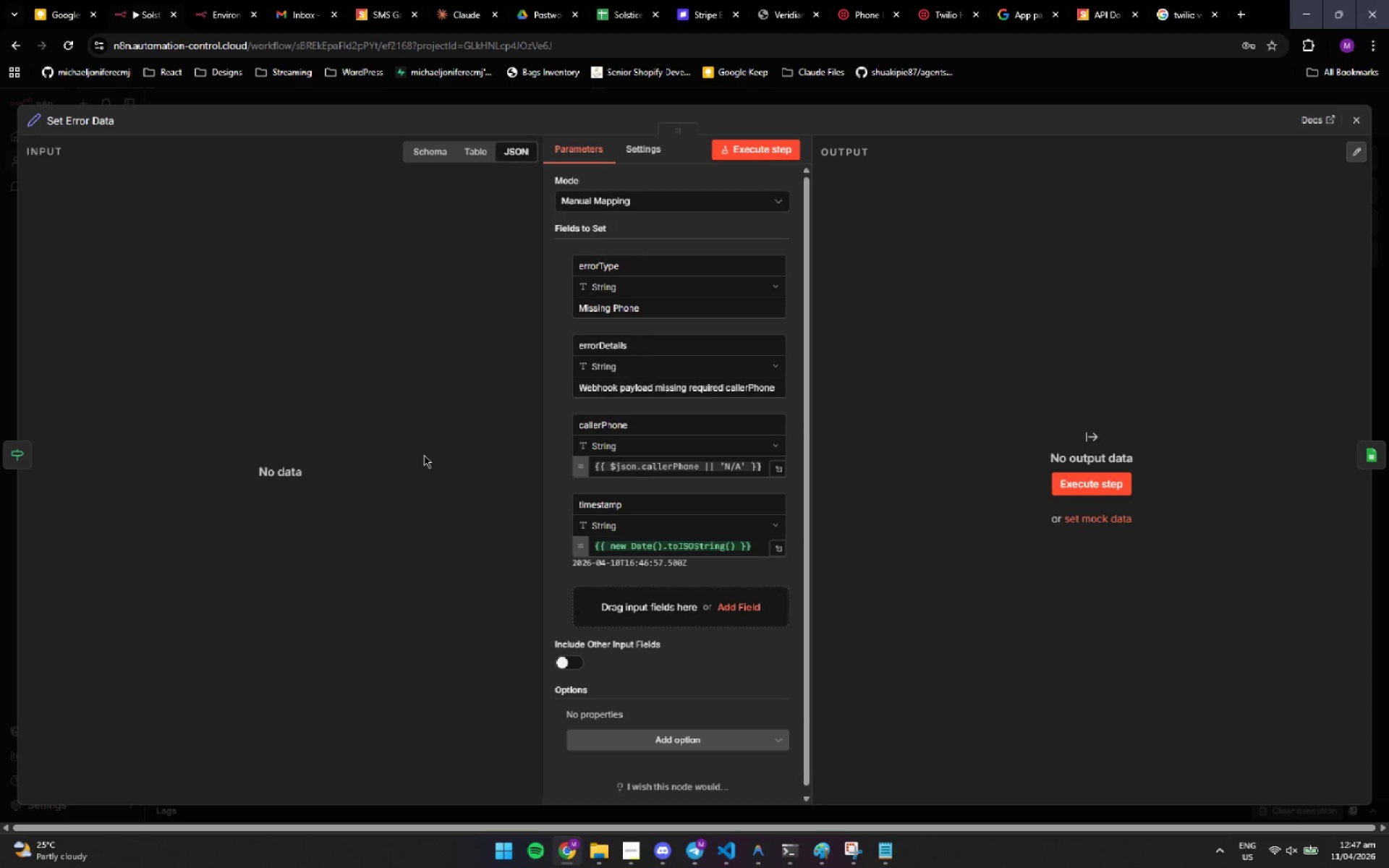 
scroll: coordinate [467, 408], scroll_direction: down, amount: 3.0
 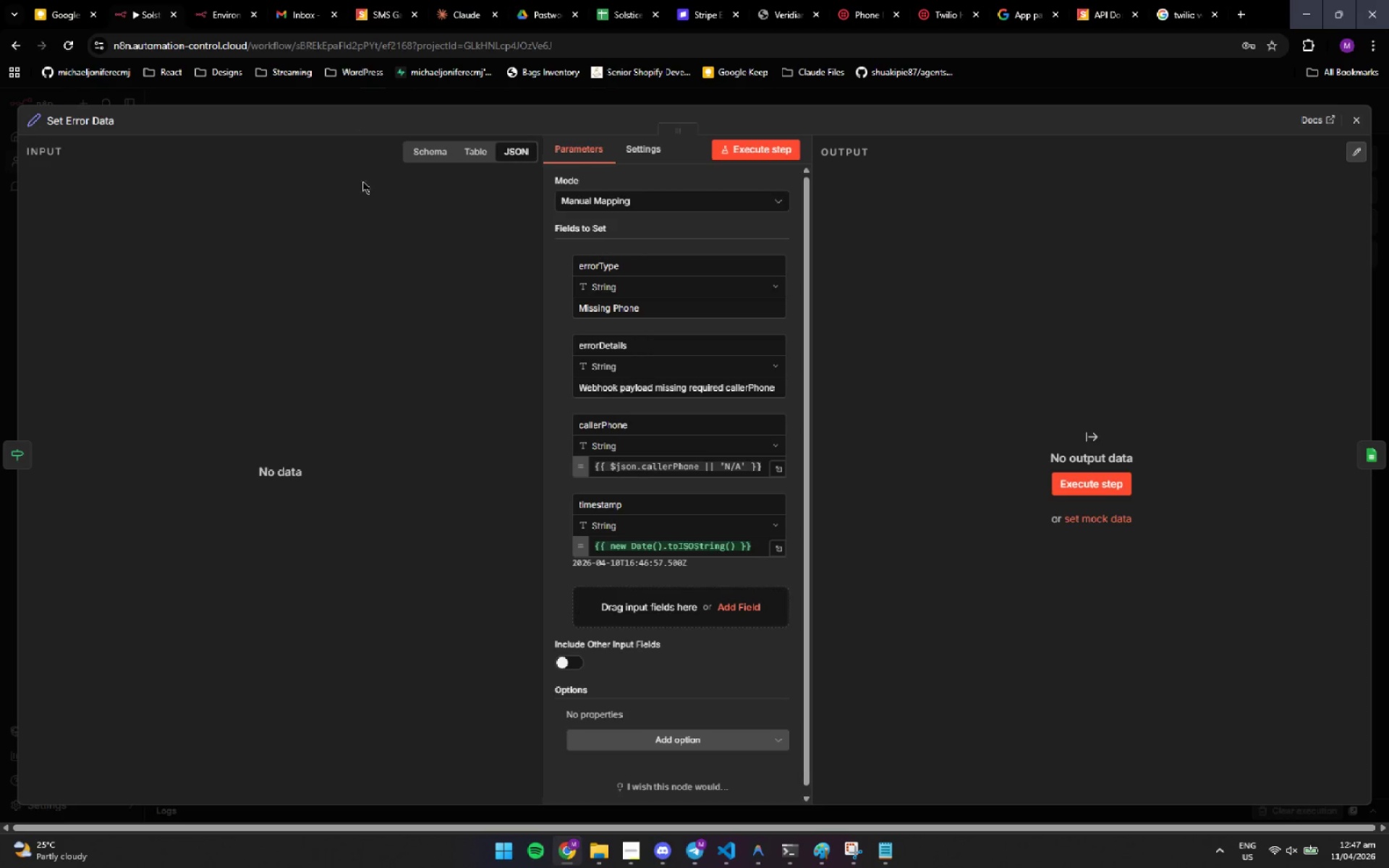 
left_click([464, 160])
 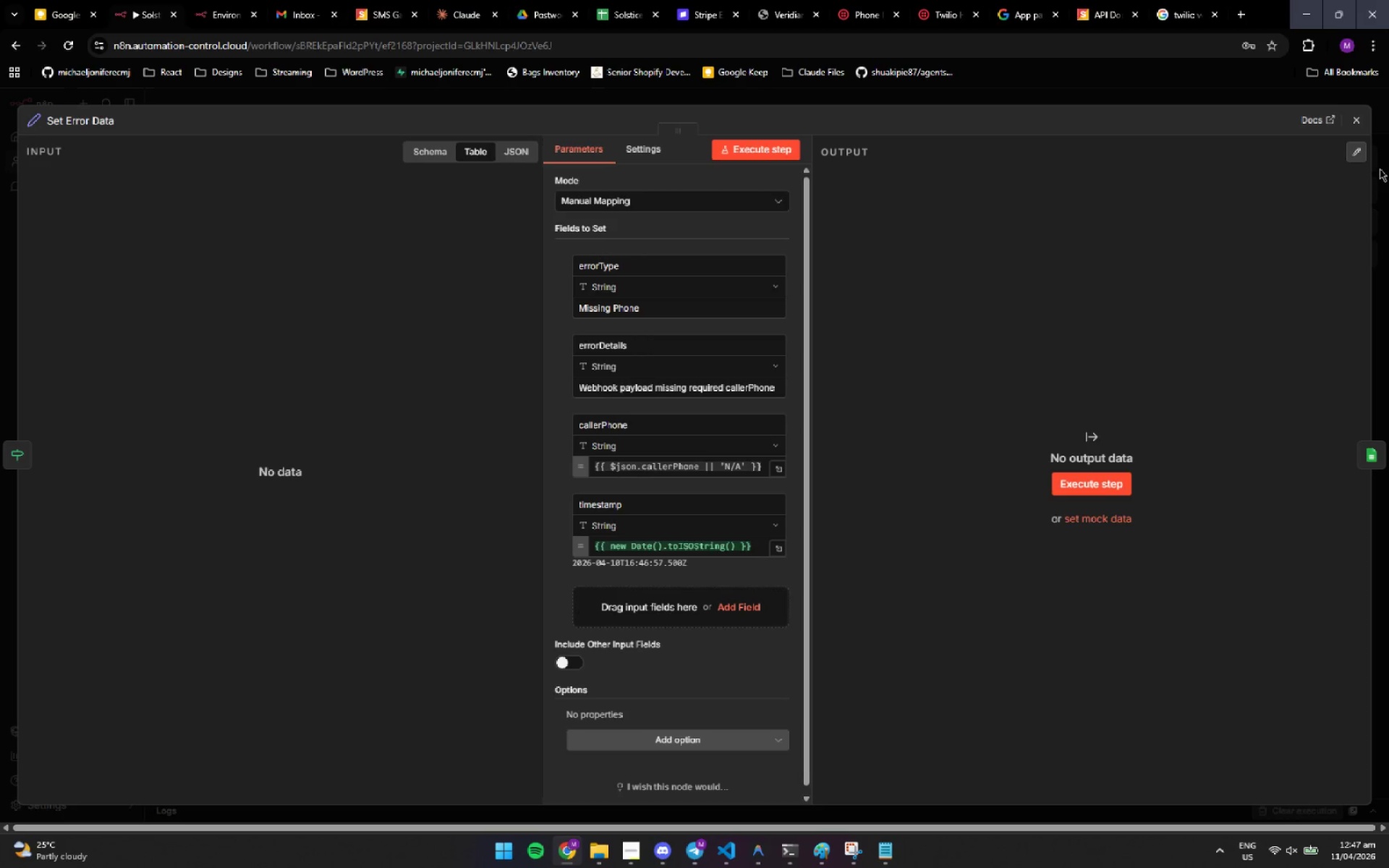 
left_click([1360, 122])
 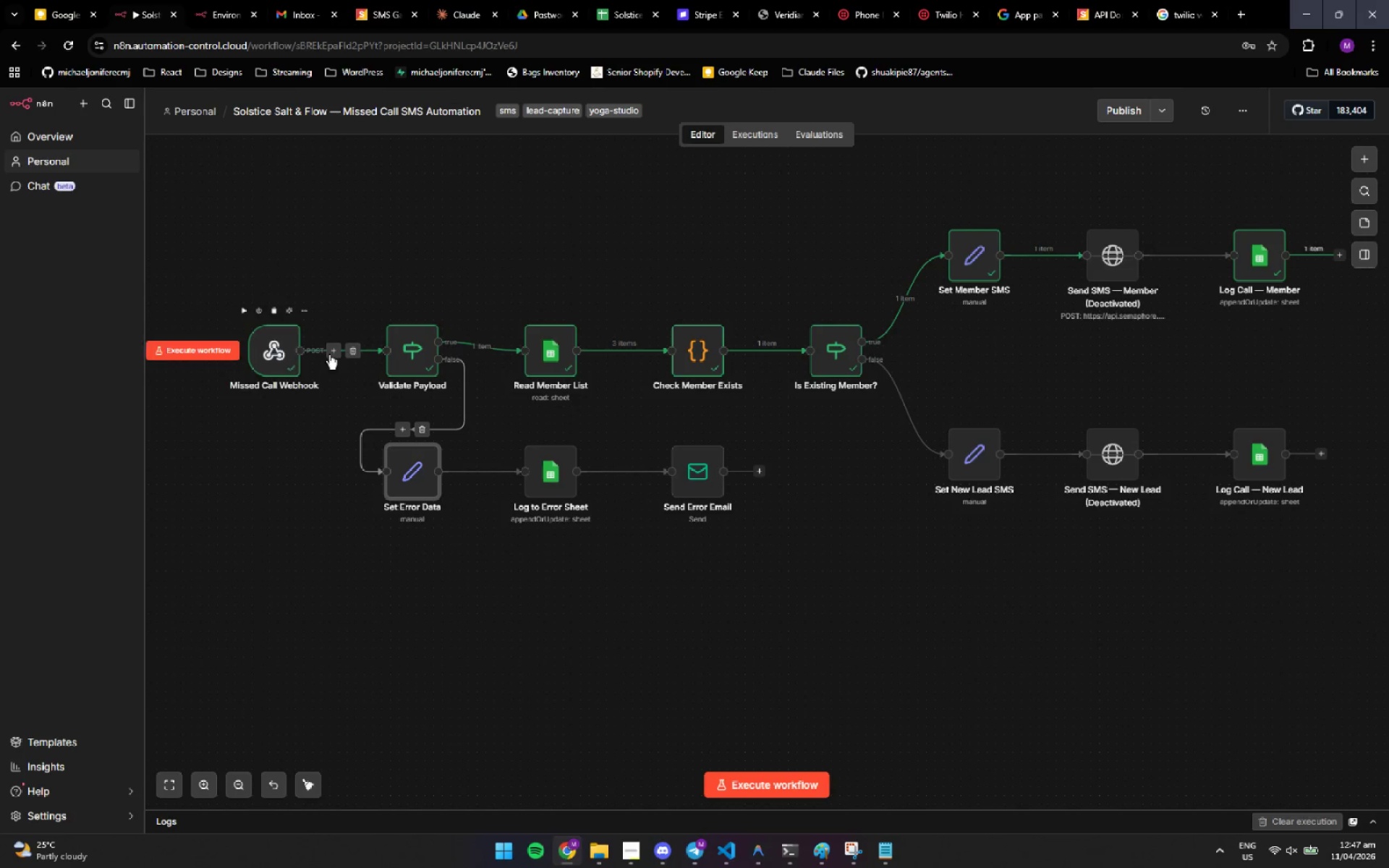 
double_click([400, 351])
 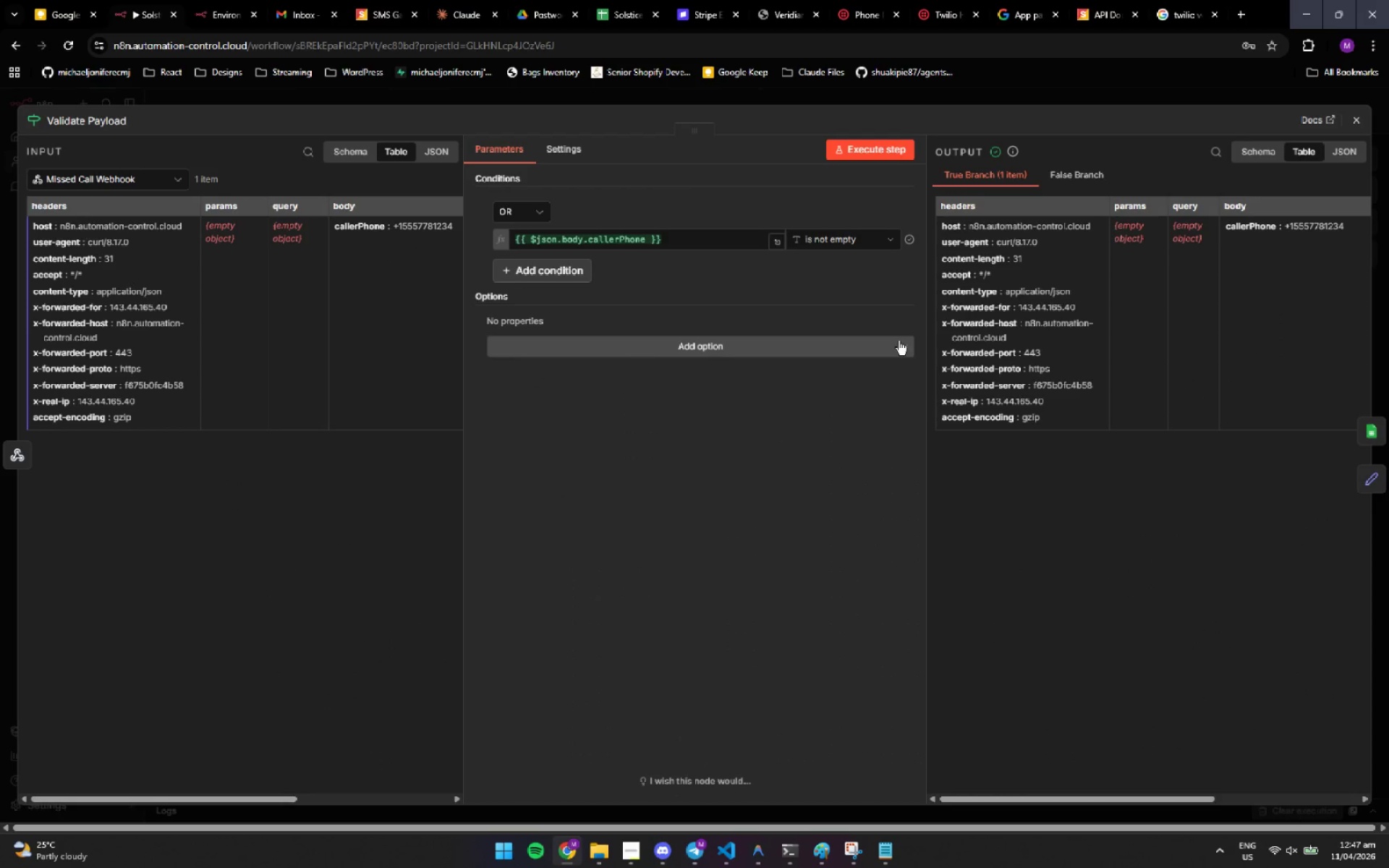 
left_click([975, 305])
 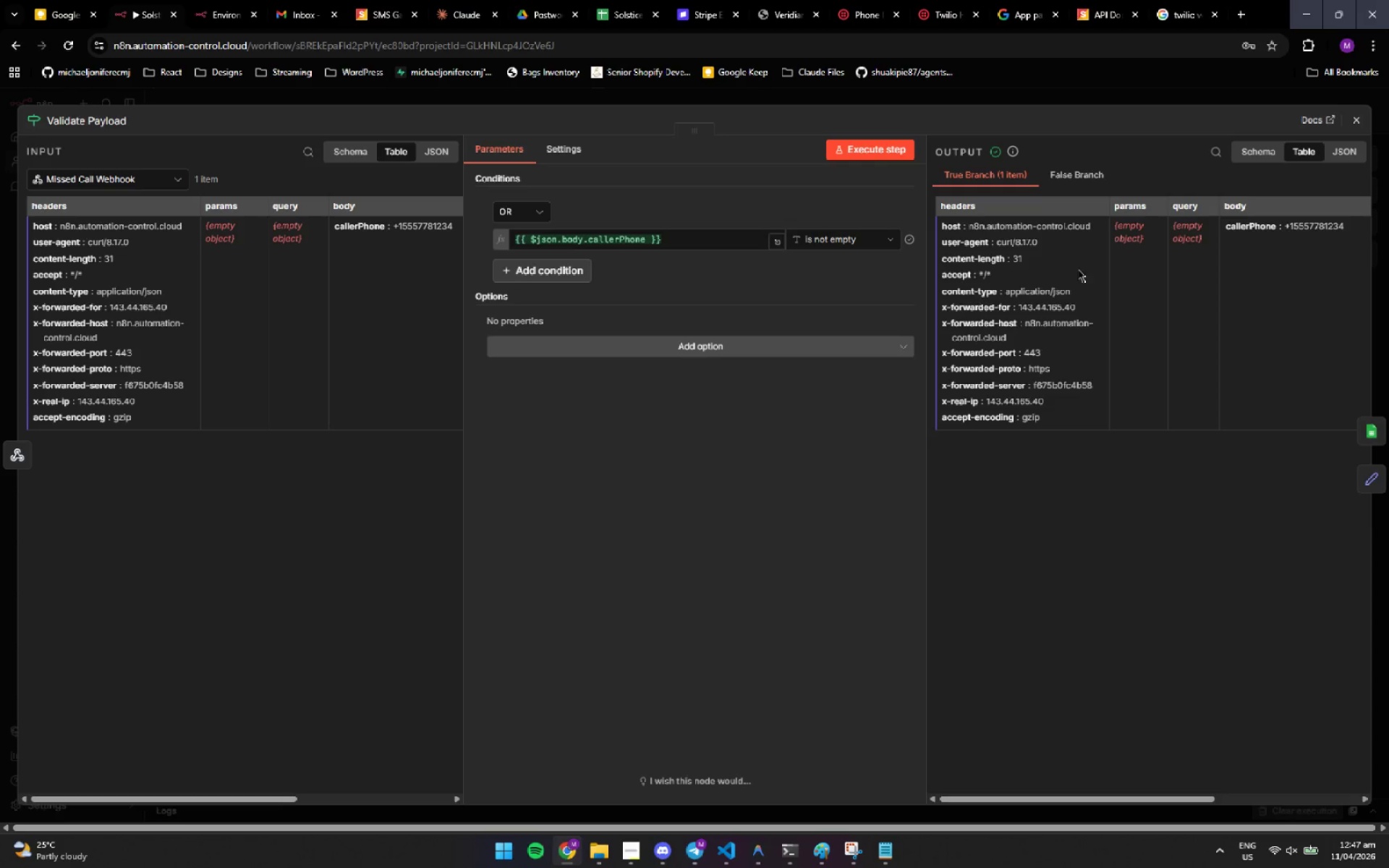 
left_click([1336, 153])
 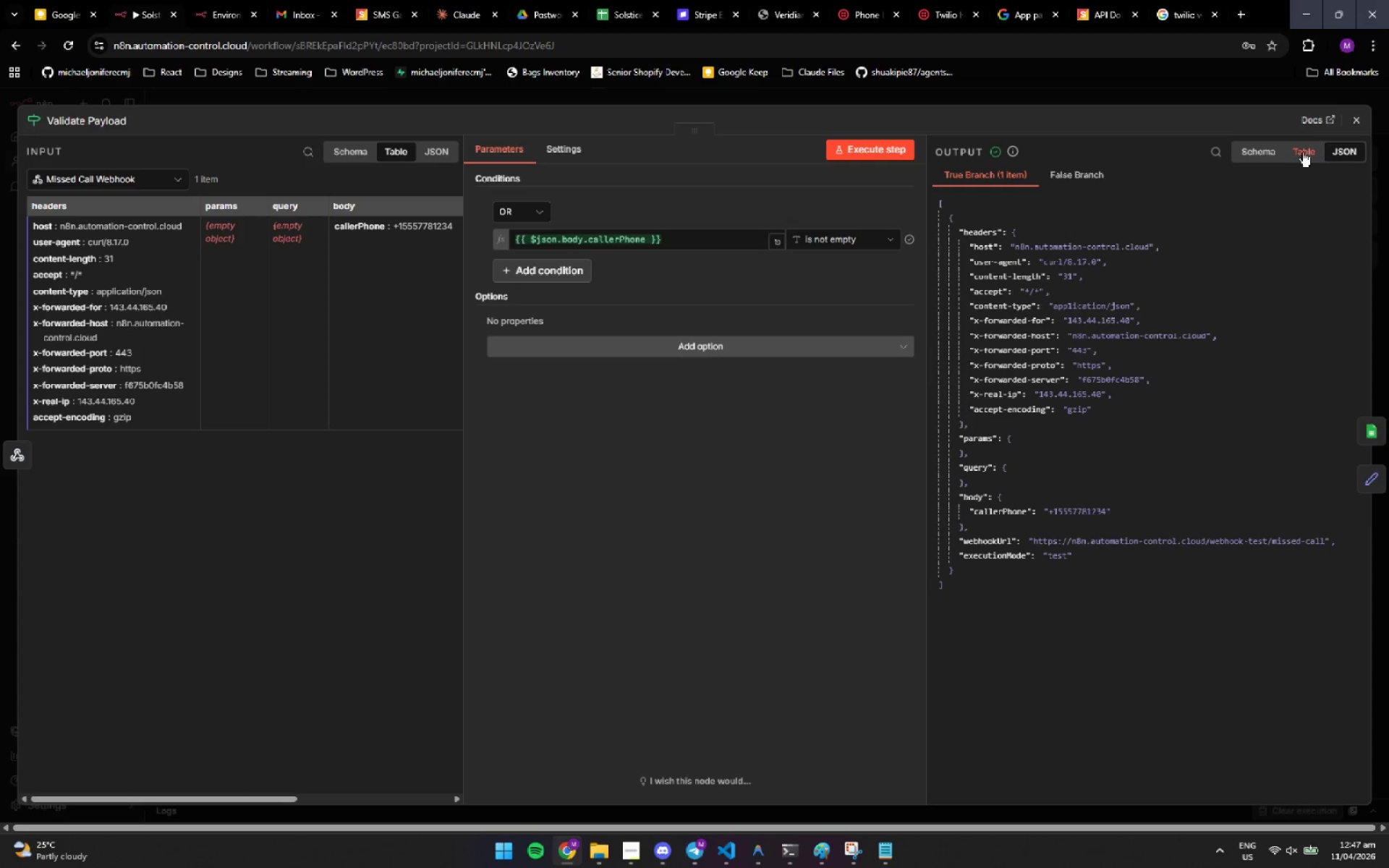 
left_click([1266, 148])
 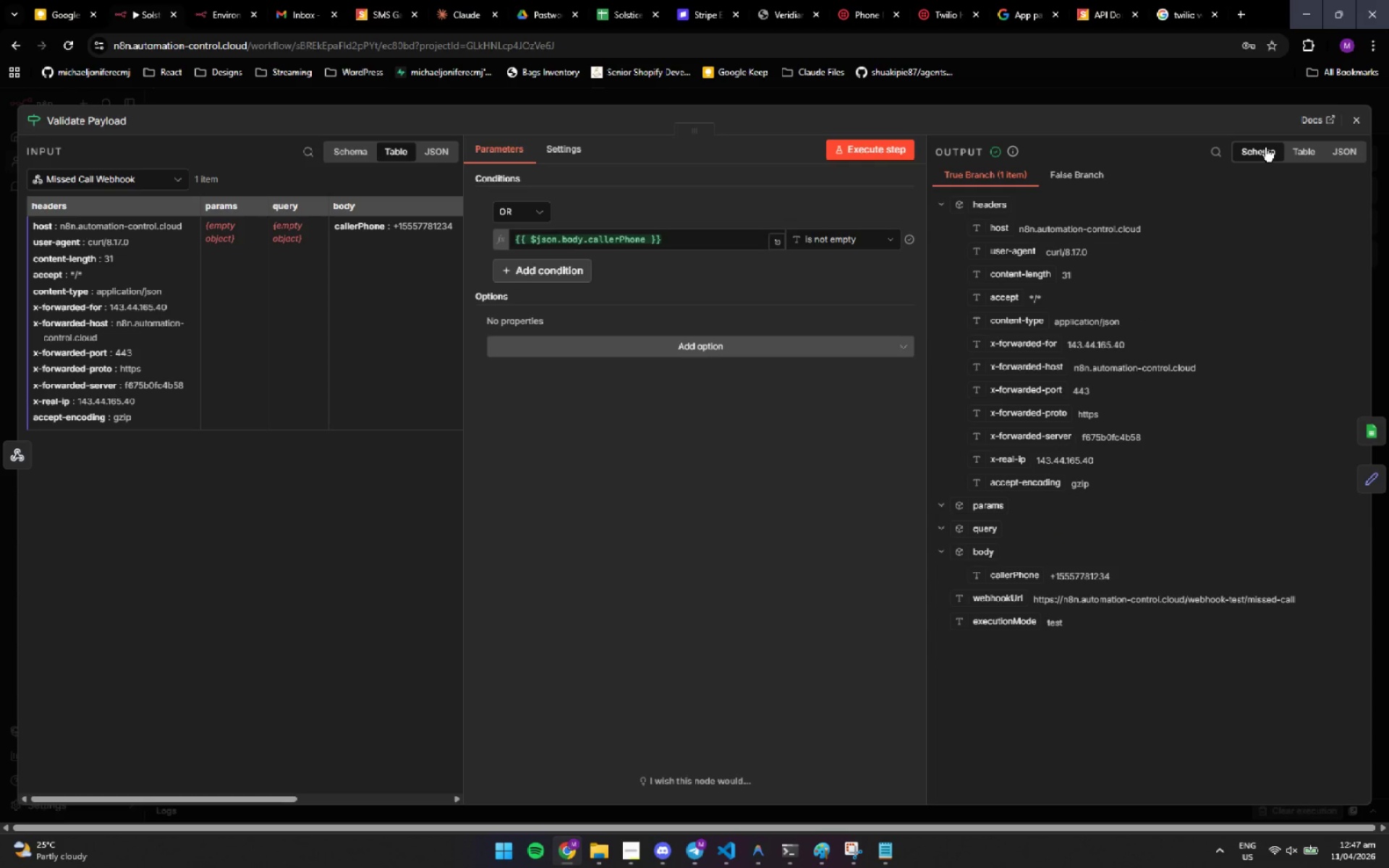 
wait(8.86)
 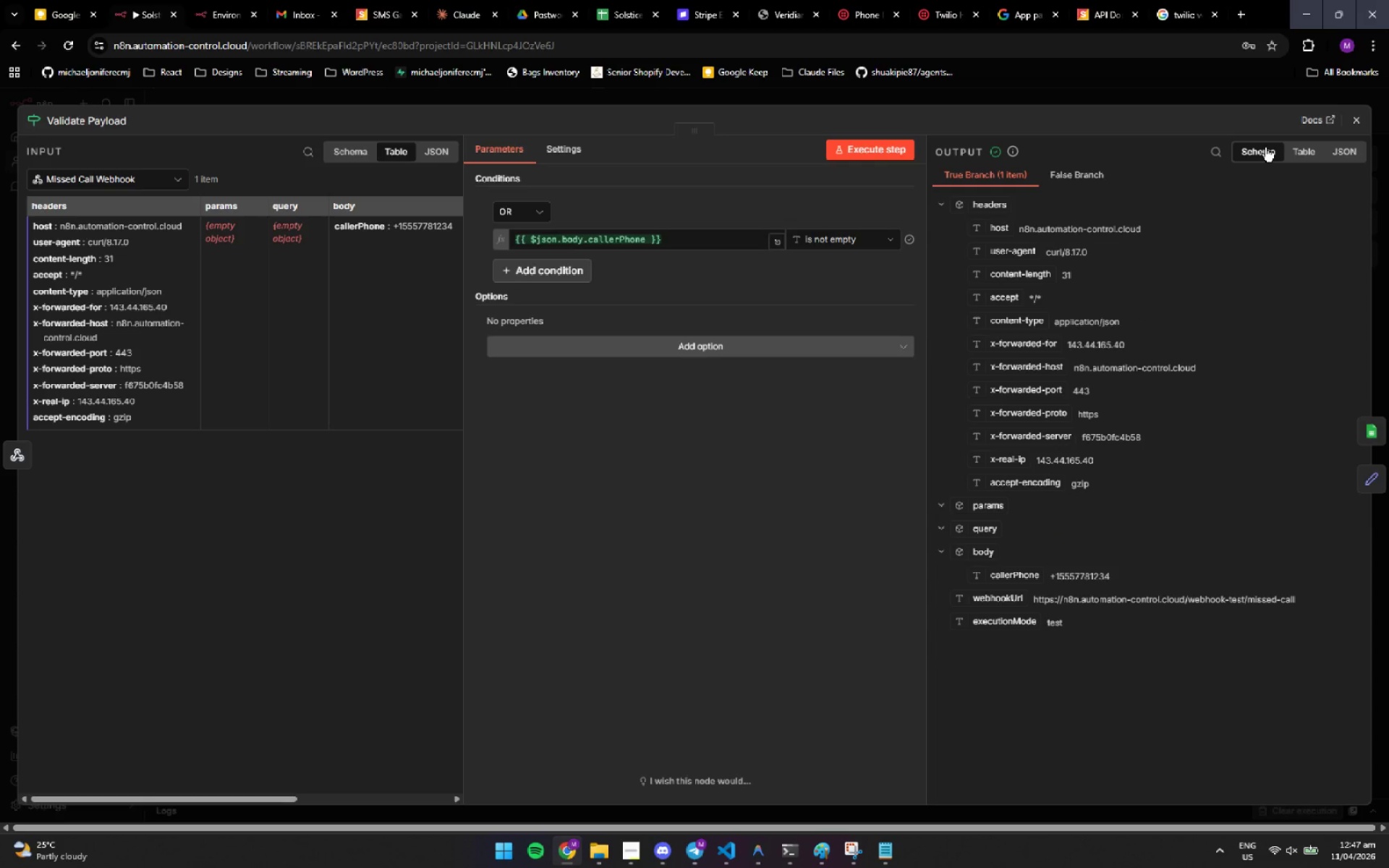 
scroll: coordinate [1262, 161], scroll_direction: down, amount: 2.0
 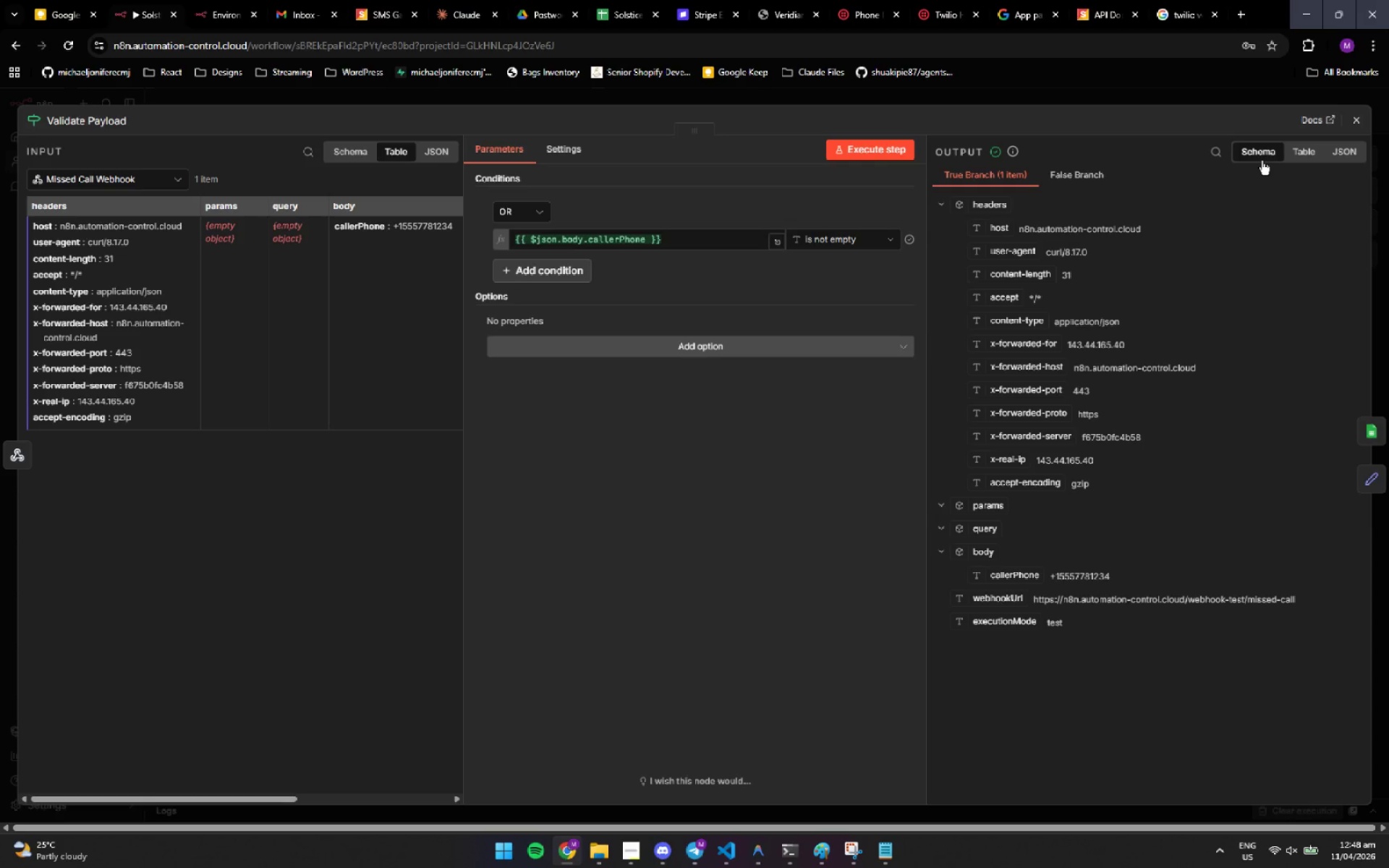 
wait(12.36)
 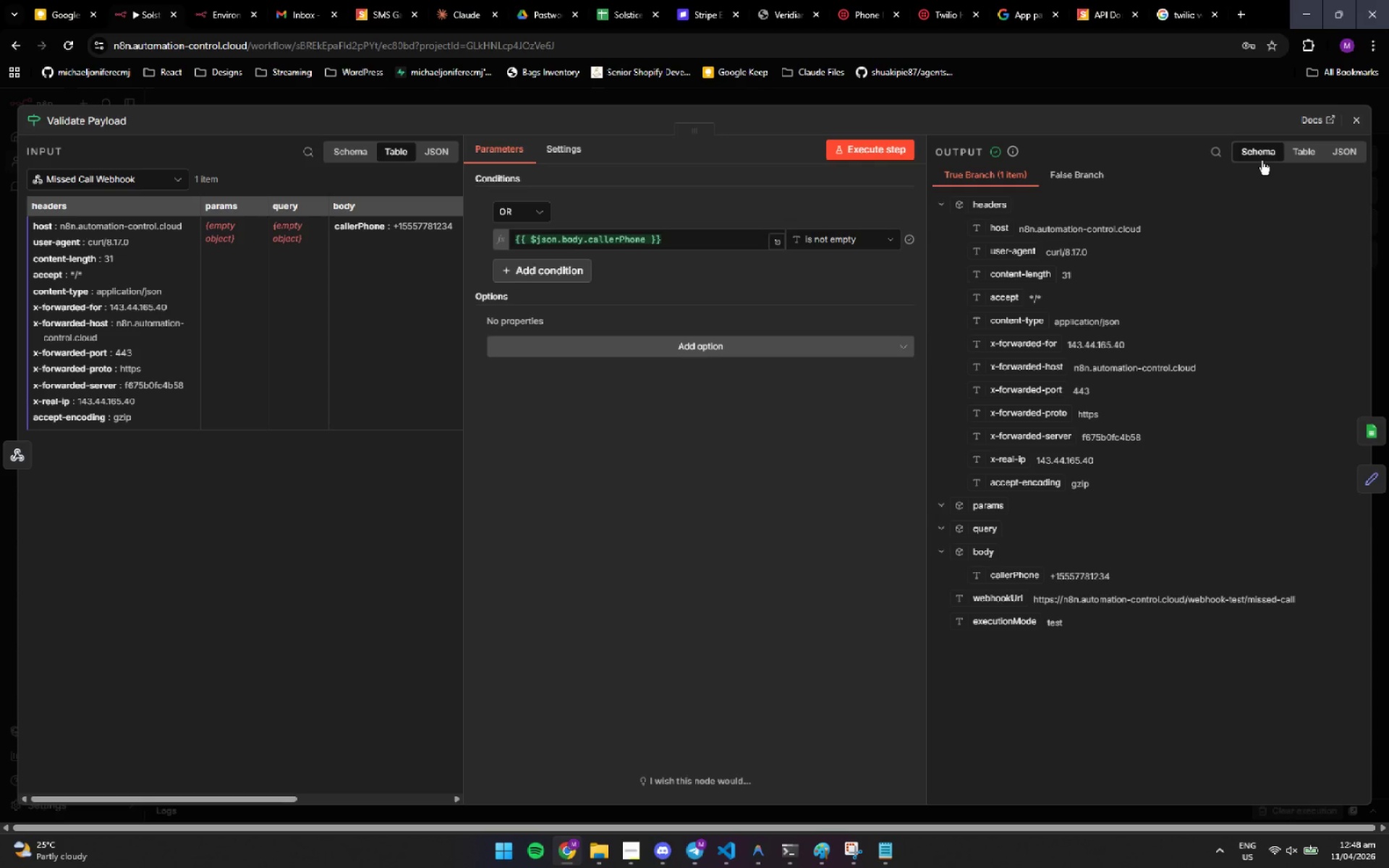 
scroll: coordinate [1251, 161], scroll_direction: down, amount: 2.0
 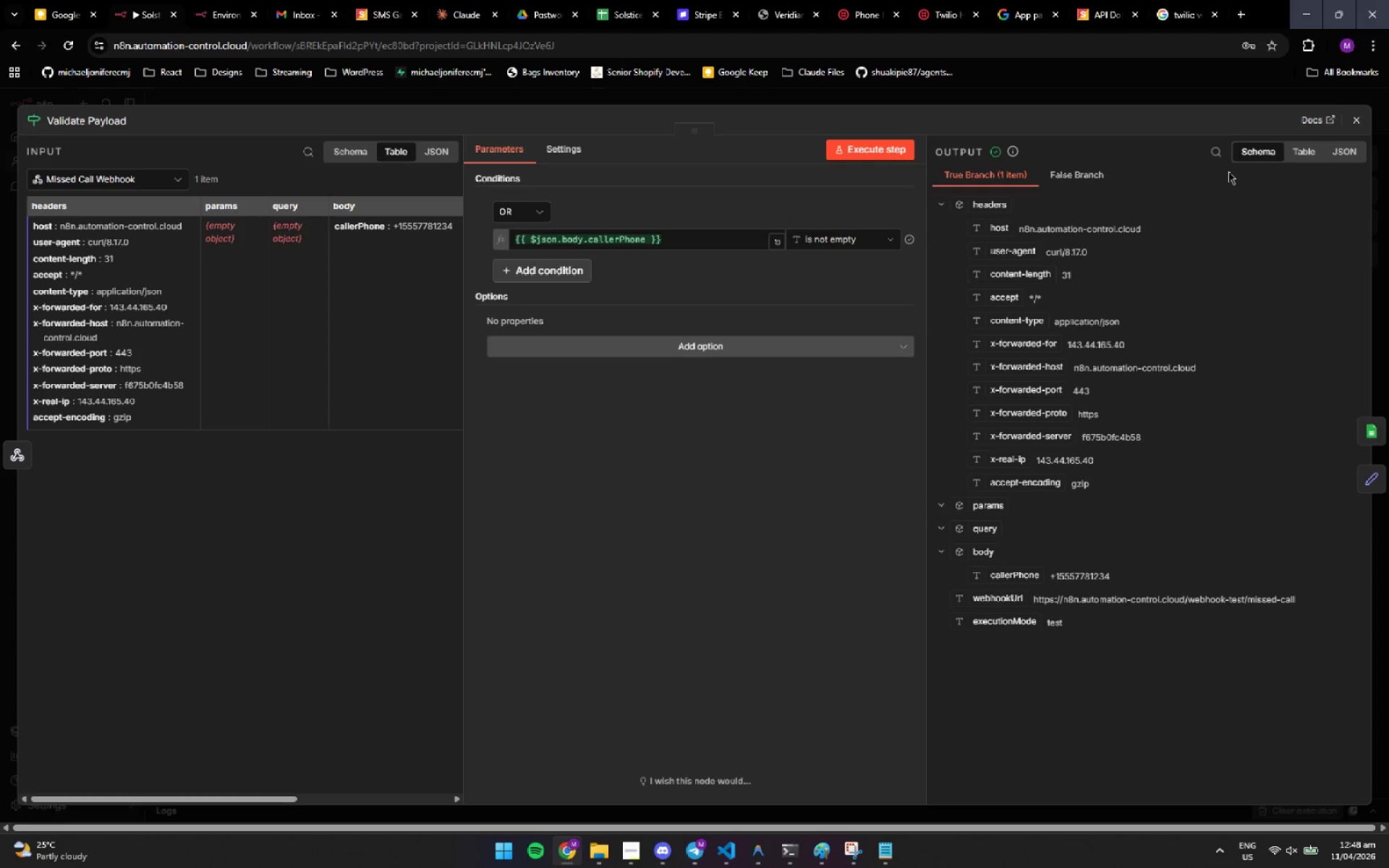 
wait(46.03)
 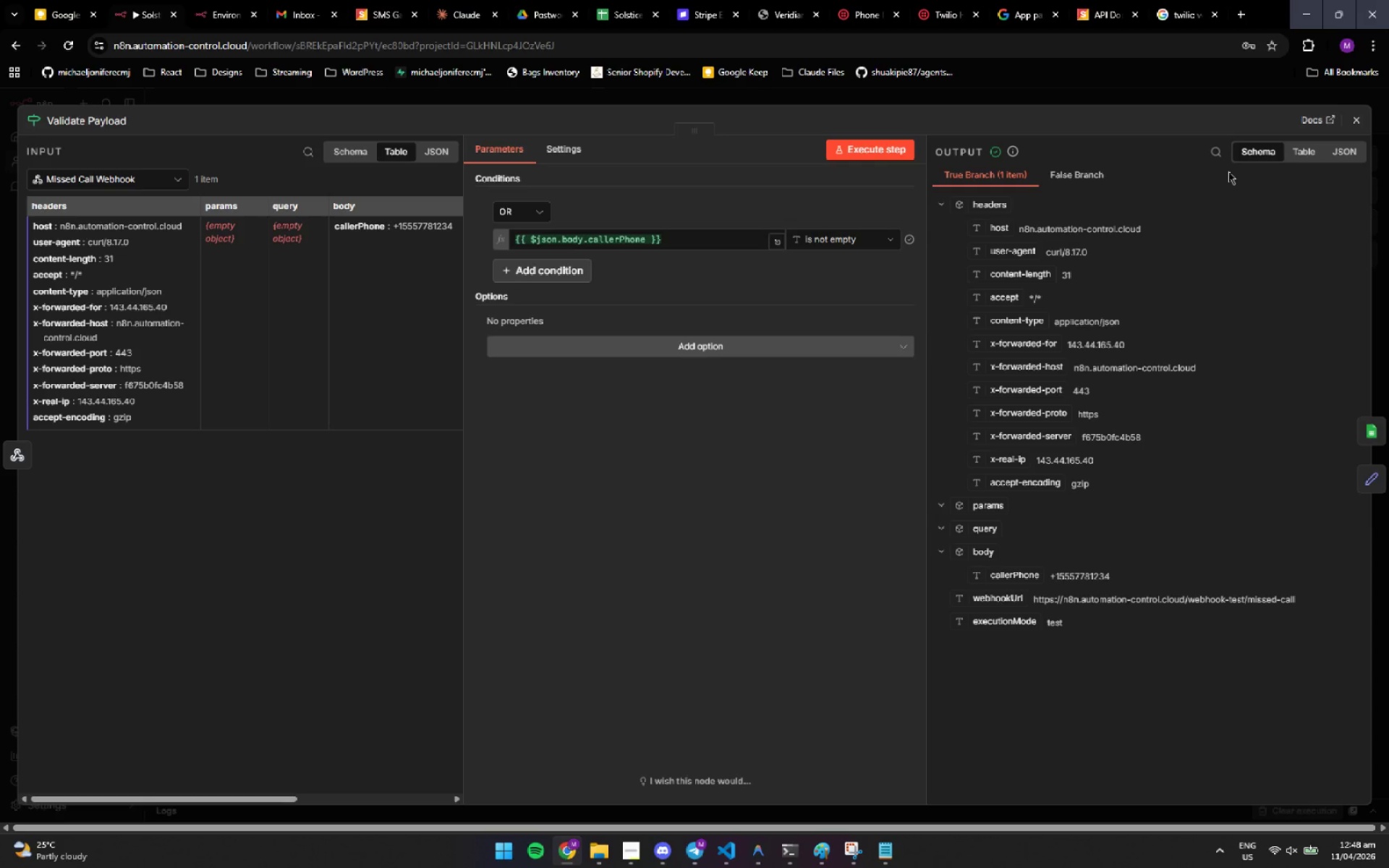 
scroll: coordinate [1159, 339], scroll_direction: up, amount: 2.0
 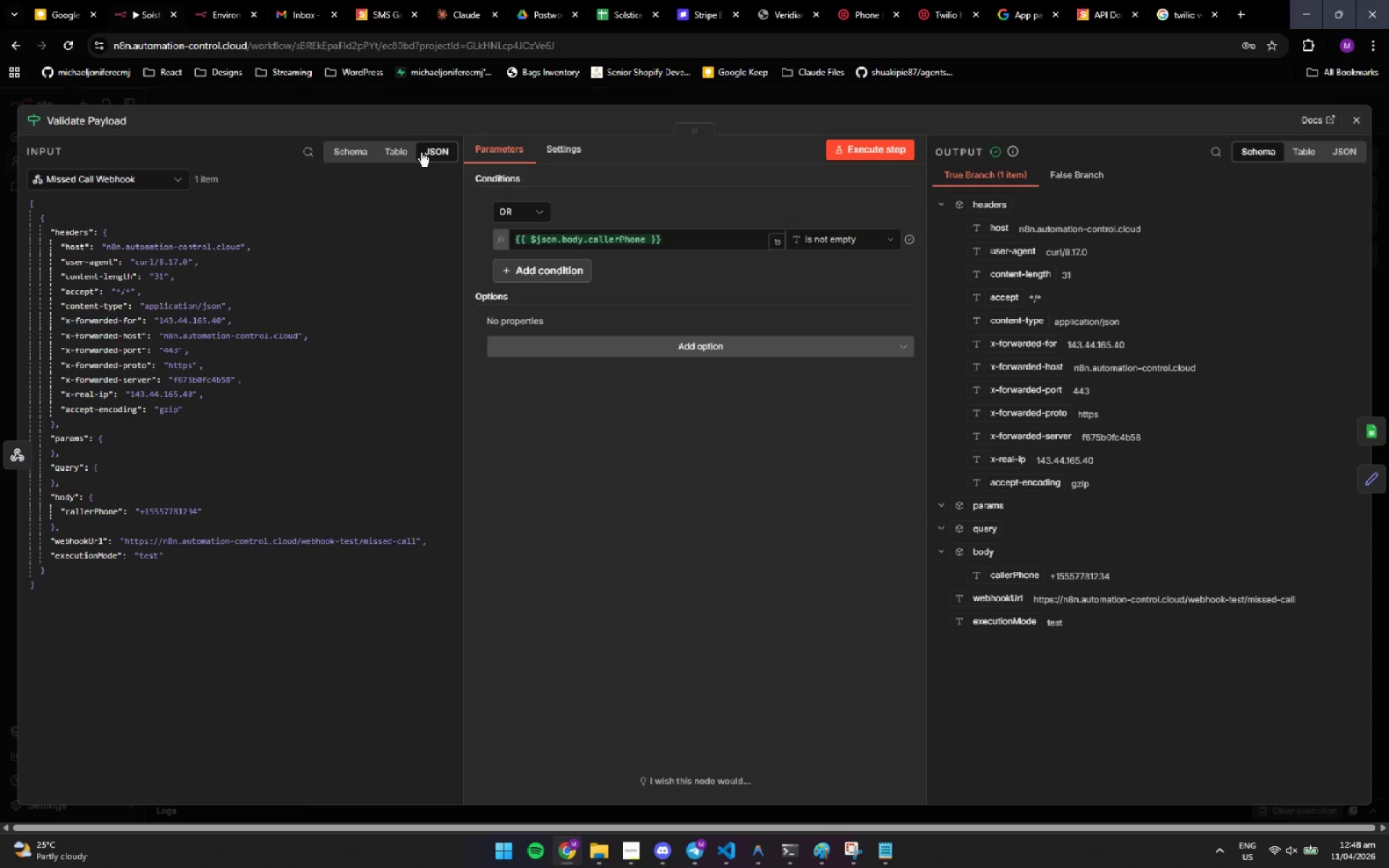 
left_click([359, 160])
 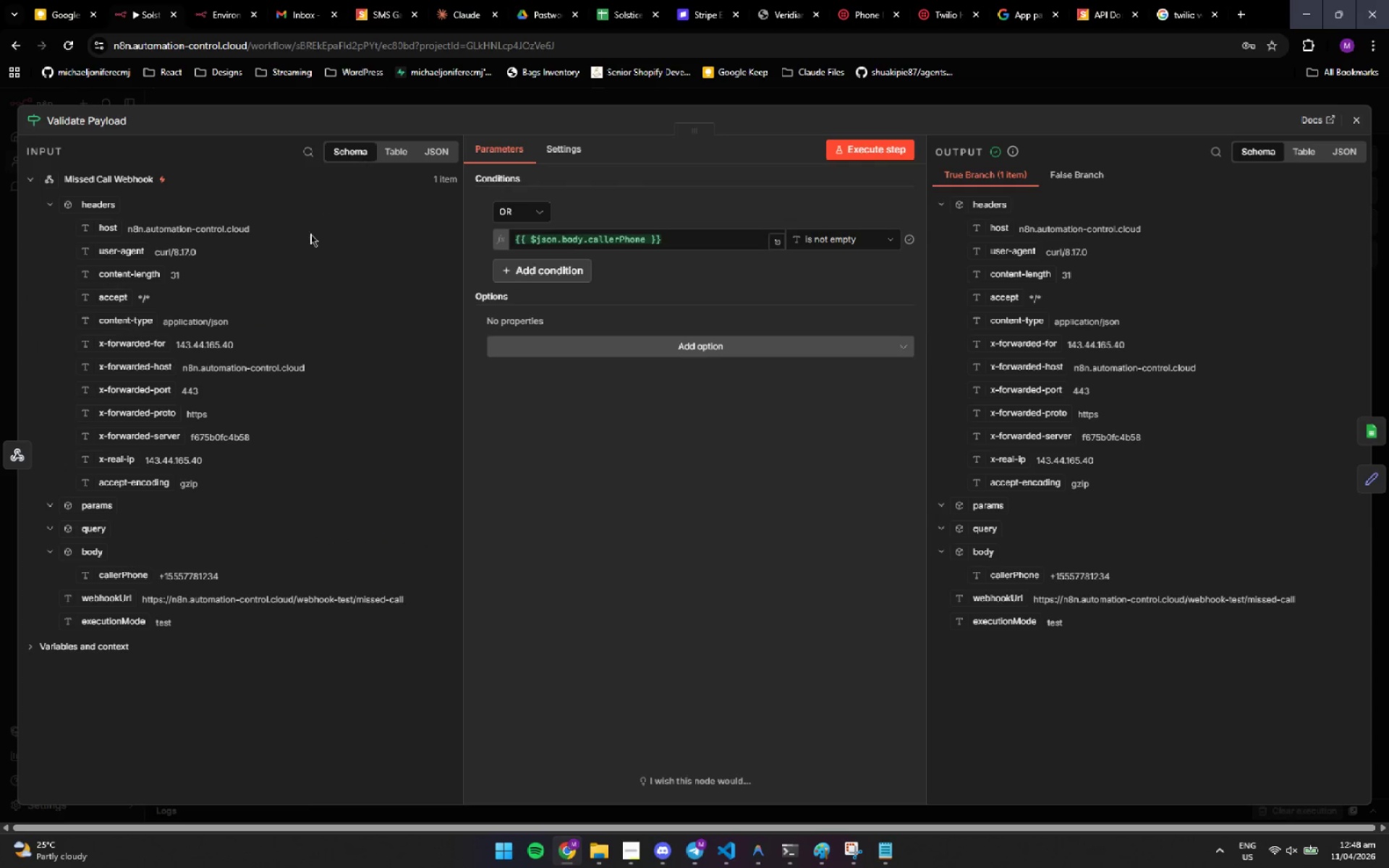 
scroll: coordinate [253, 341], scroll_direction: down, amount: 3.0
 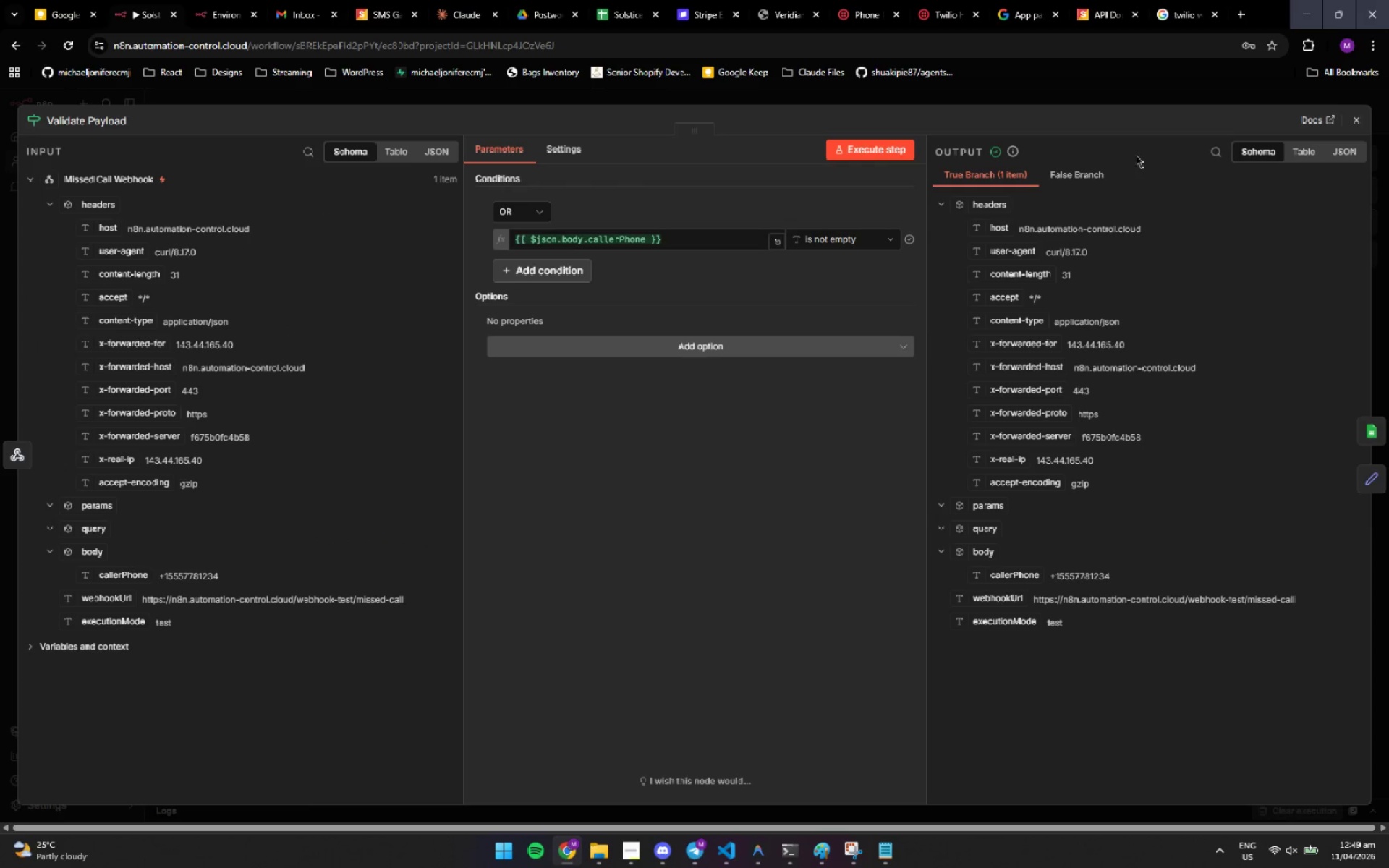 
left_click([1291, 151])
 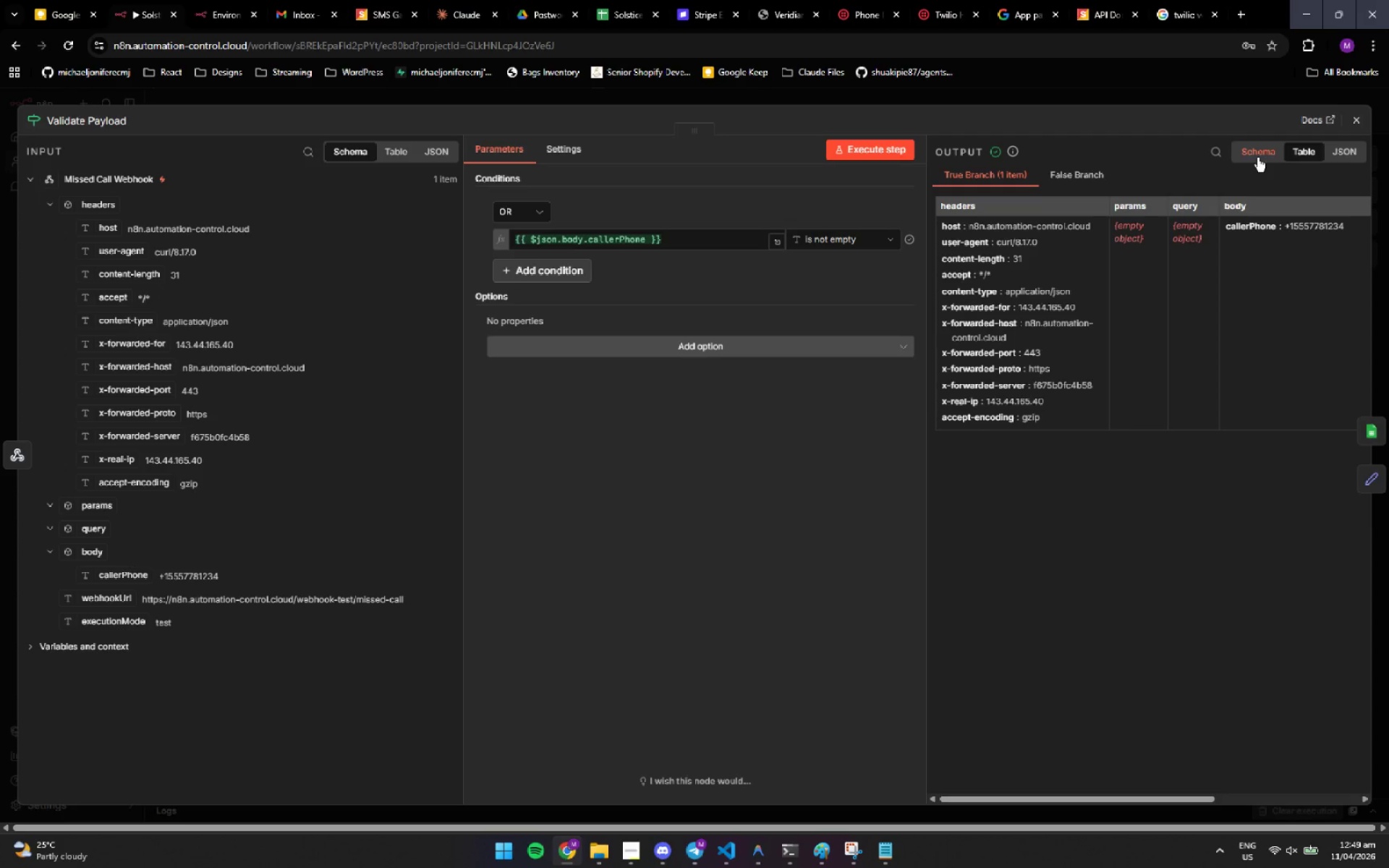 
wait(19.86)
 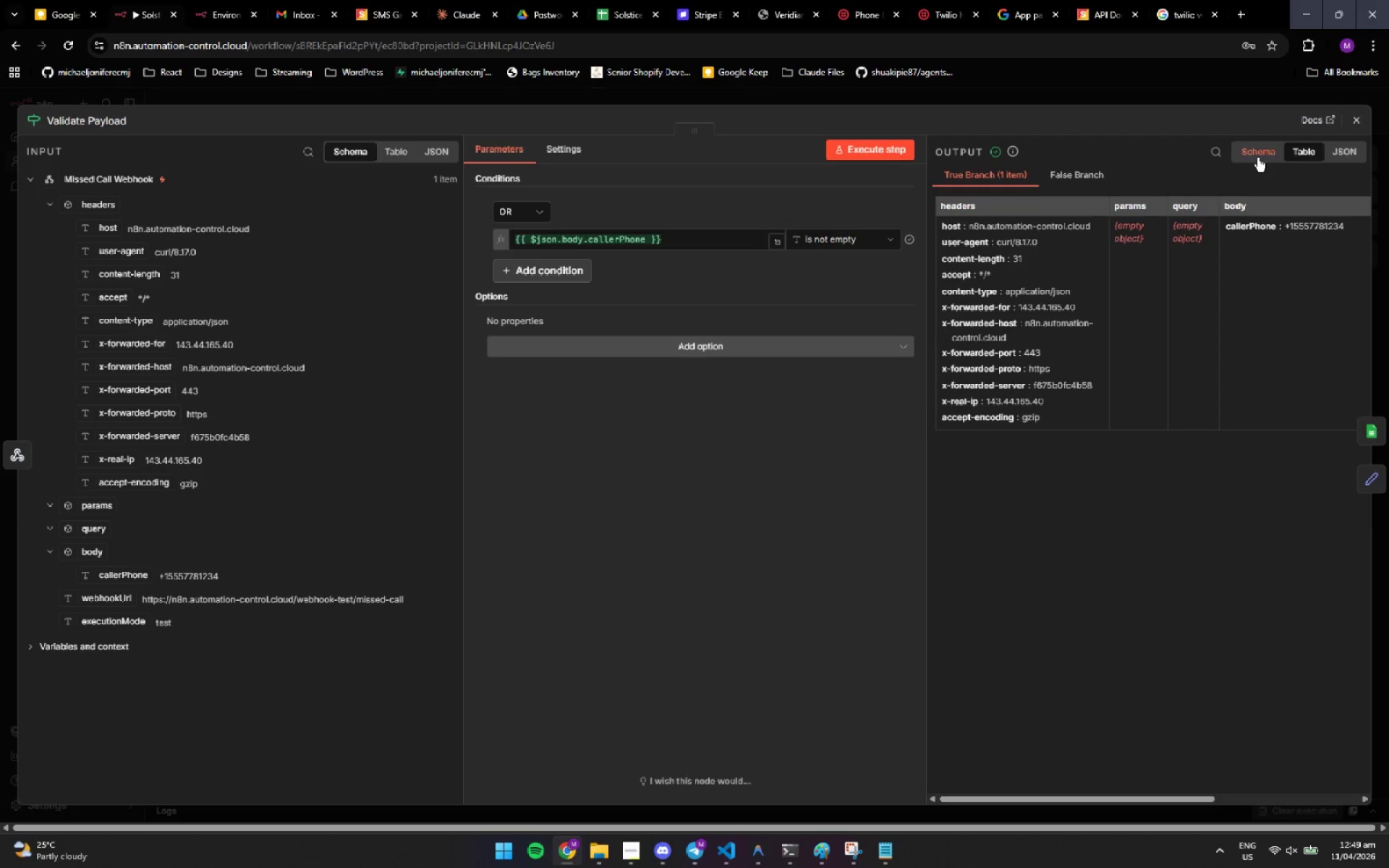 
scroll: coordinate [214, 386], scroll_direction: down, amount: 6.0
 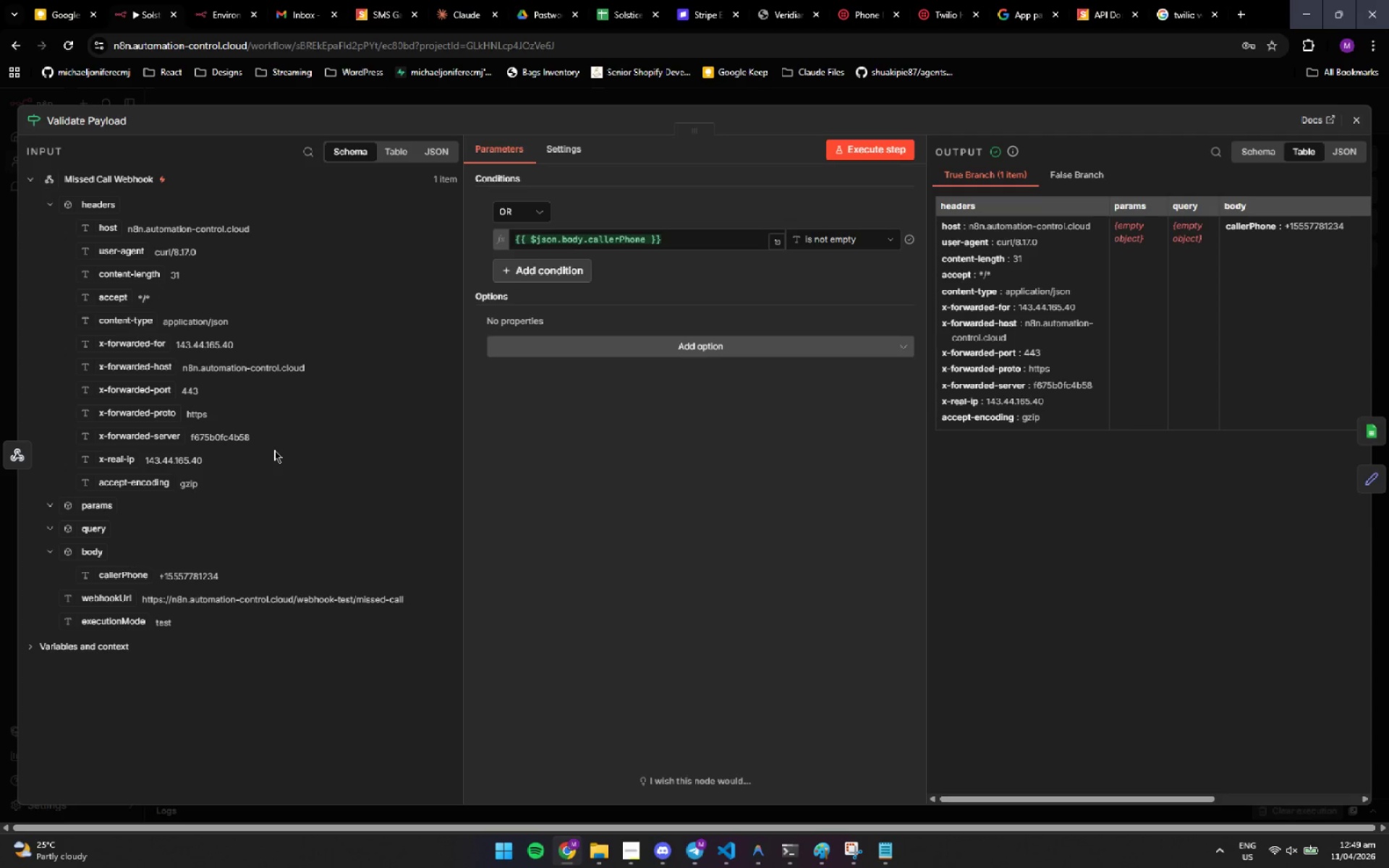 
wait(16.74)
 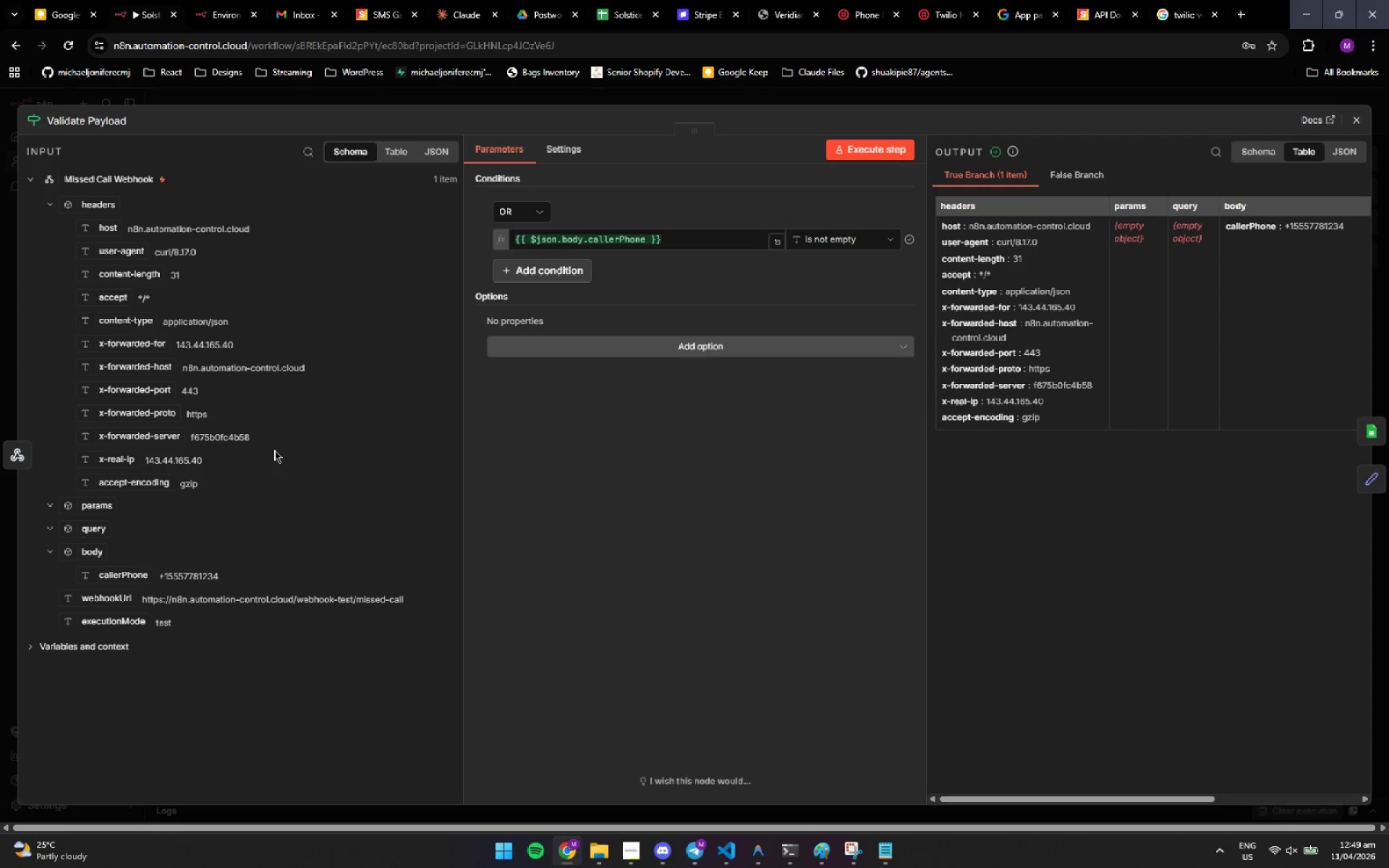 
scroll: coordinate [281, 436], scroll_direction: down, amount: 2.0
 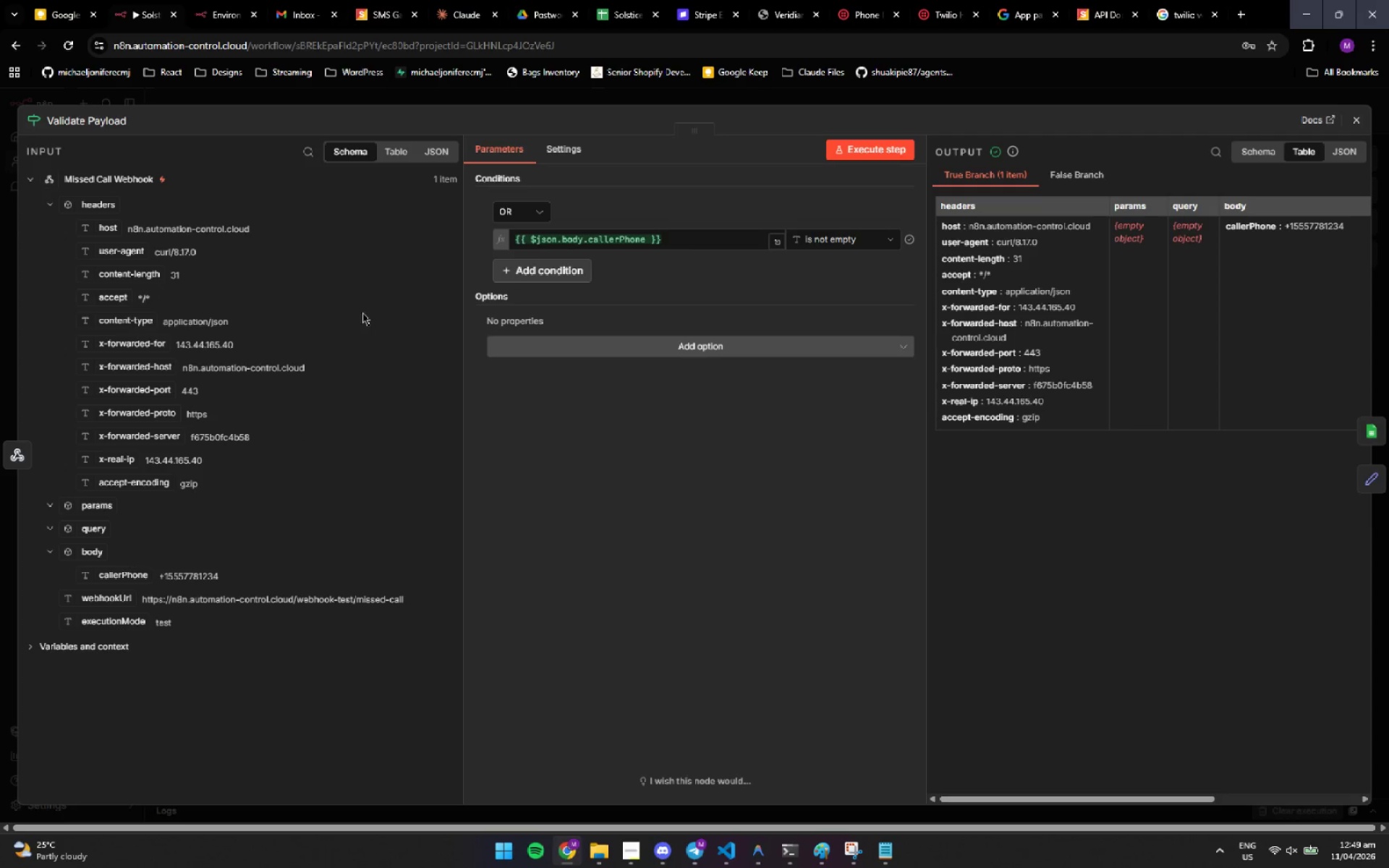 
left_click([184, 346])
 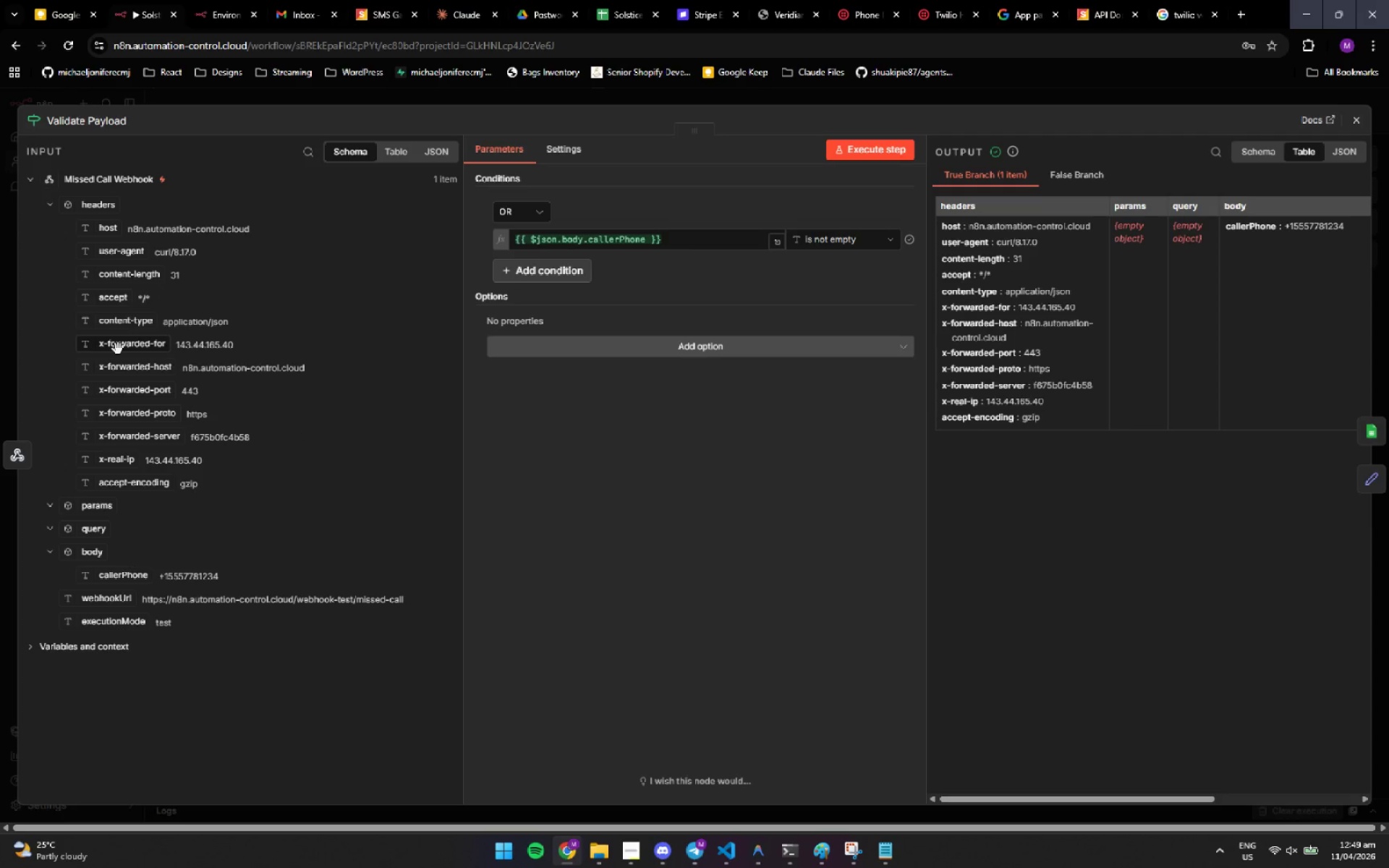 
left_click([118, 349])
 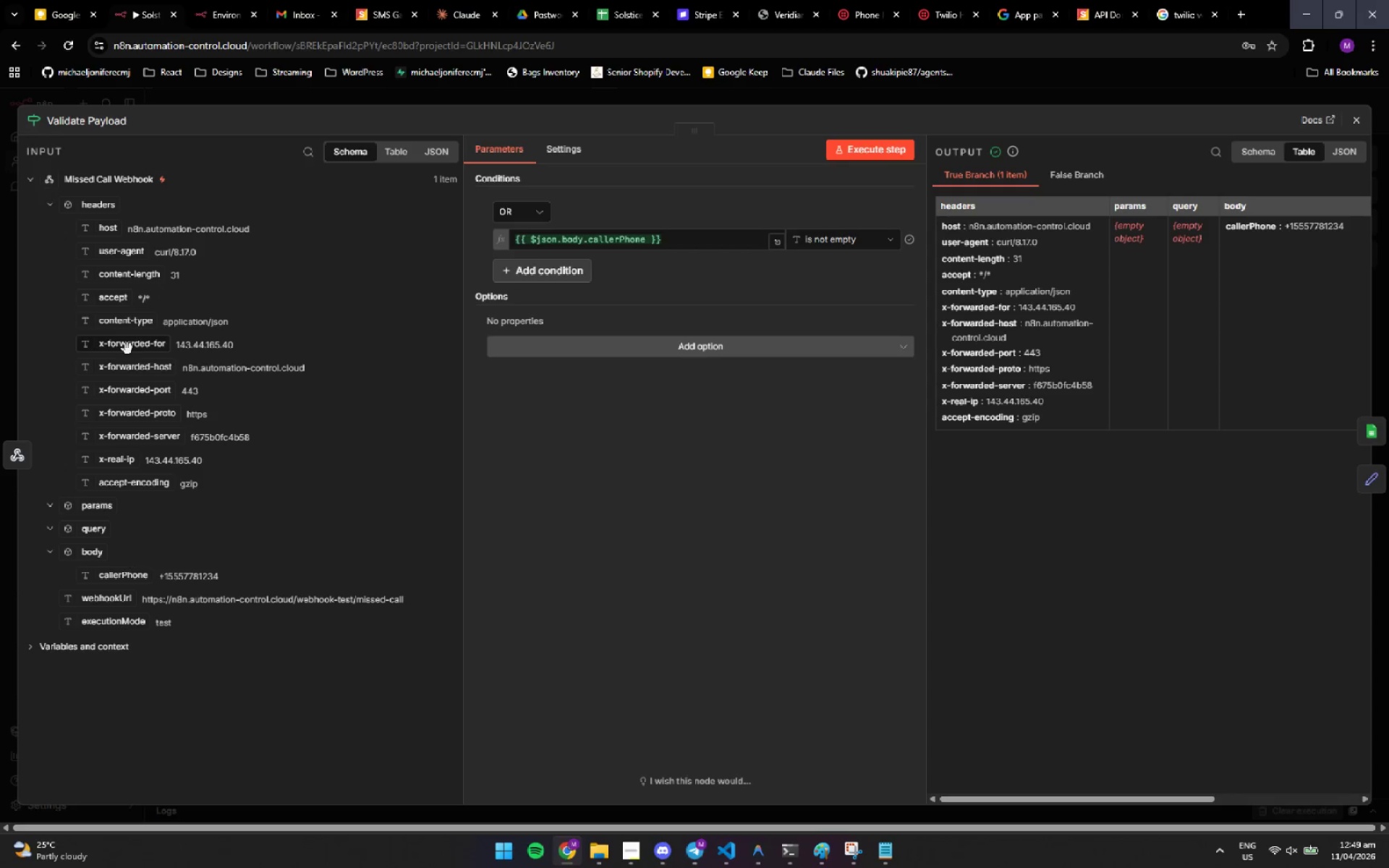 
wait(5.16)
 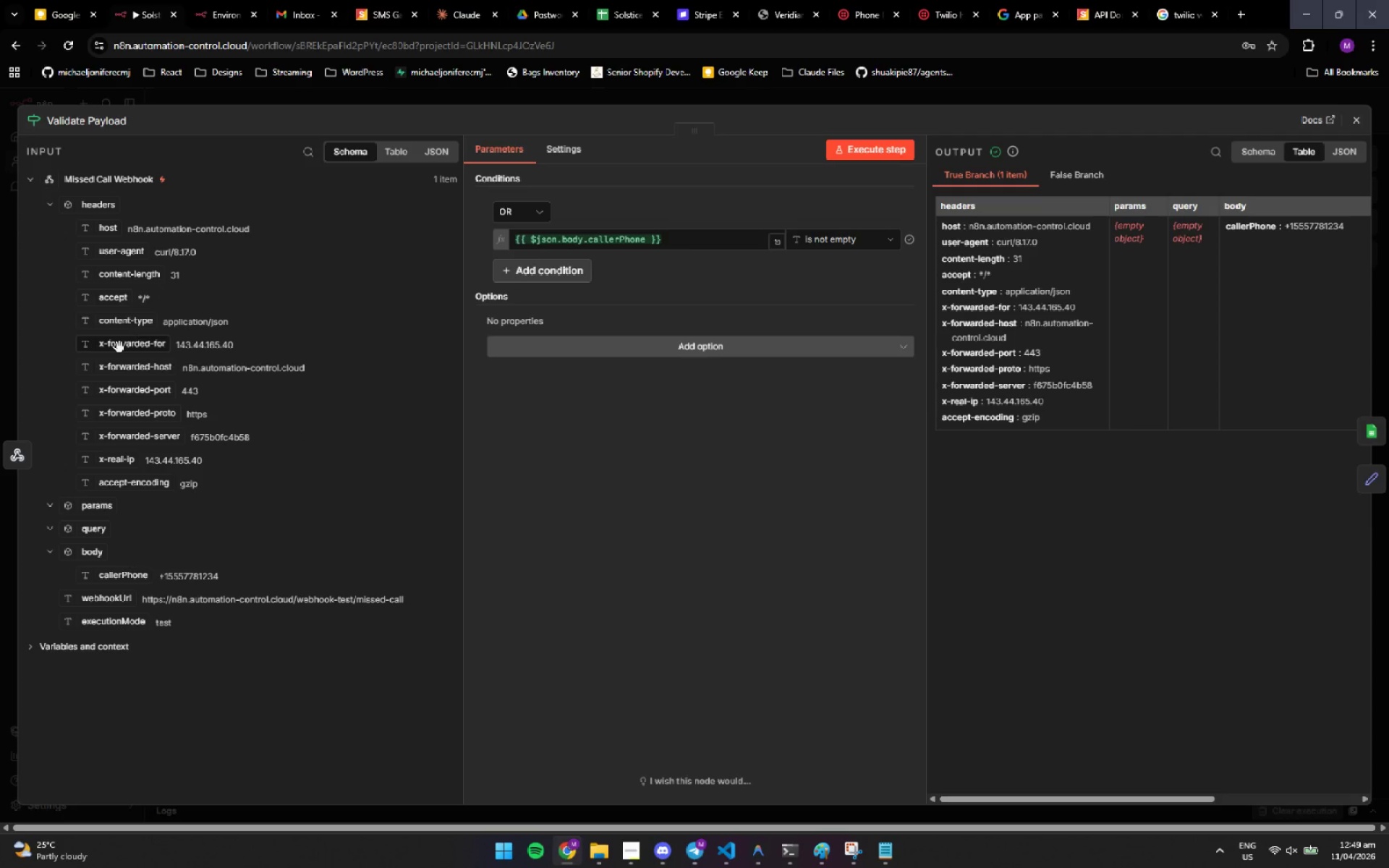 
left_click([634, 861])